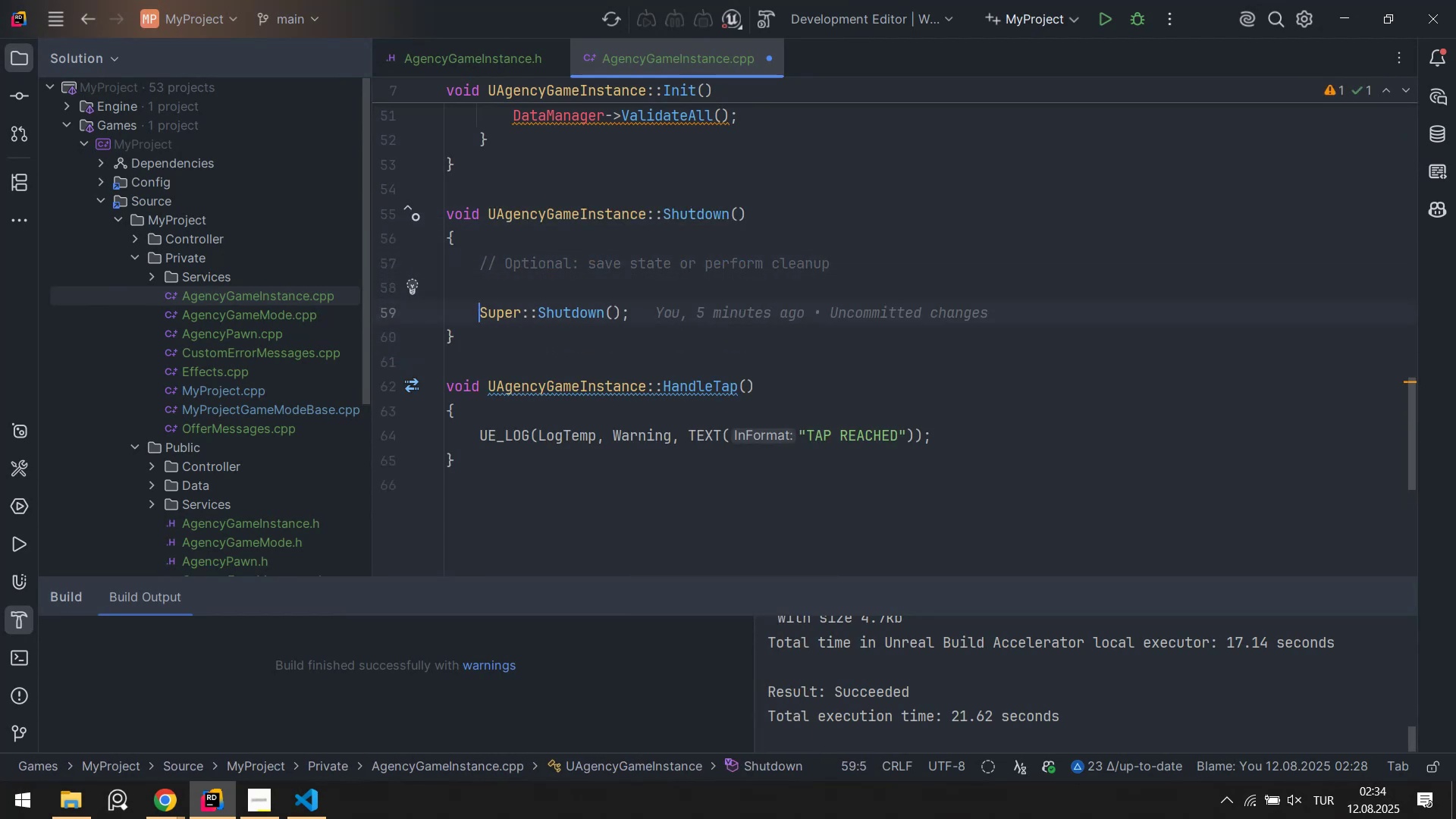 
key(Control+ControlLeft)
 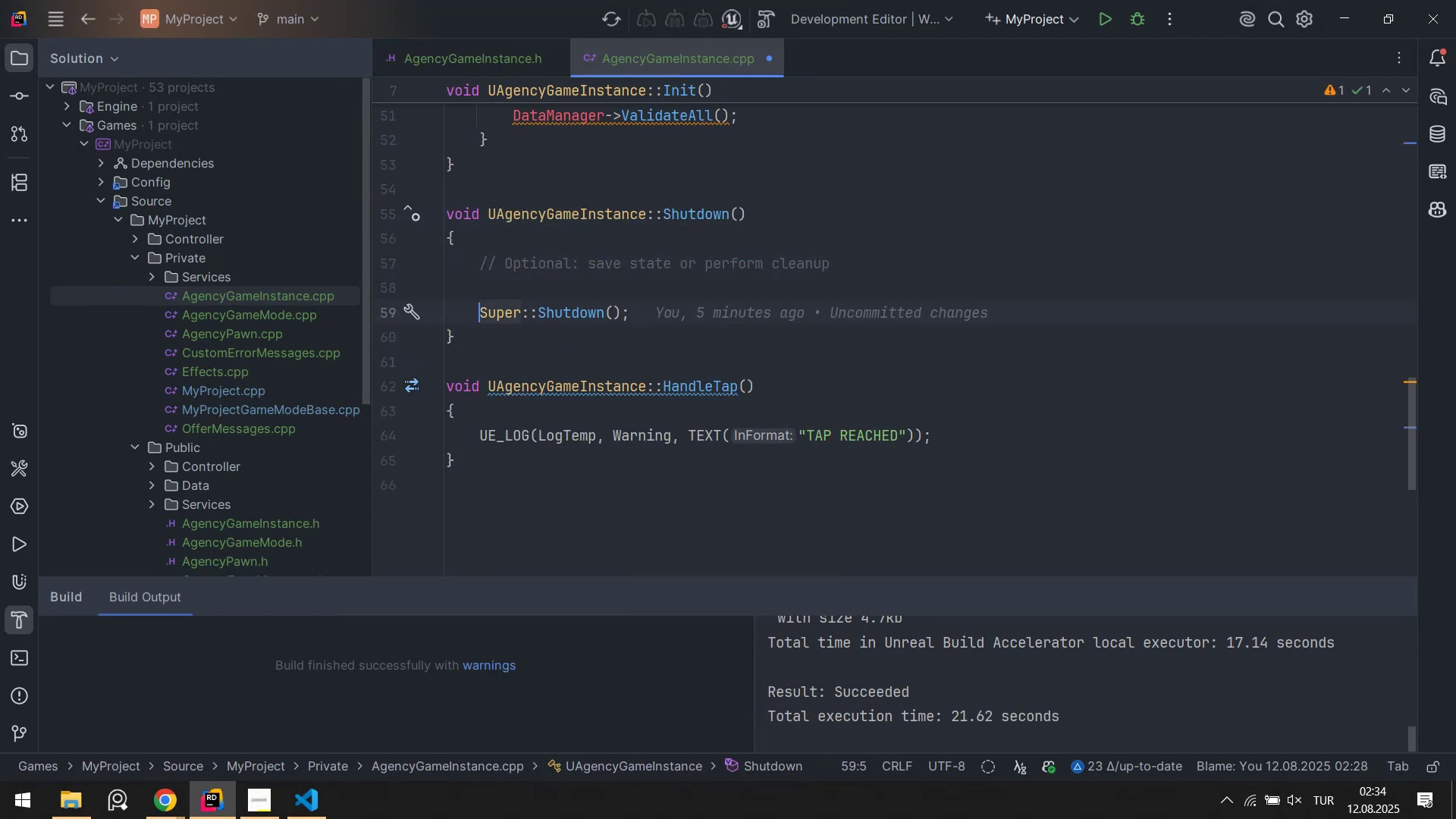 
key(Control+Z)
 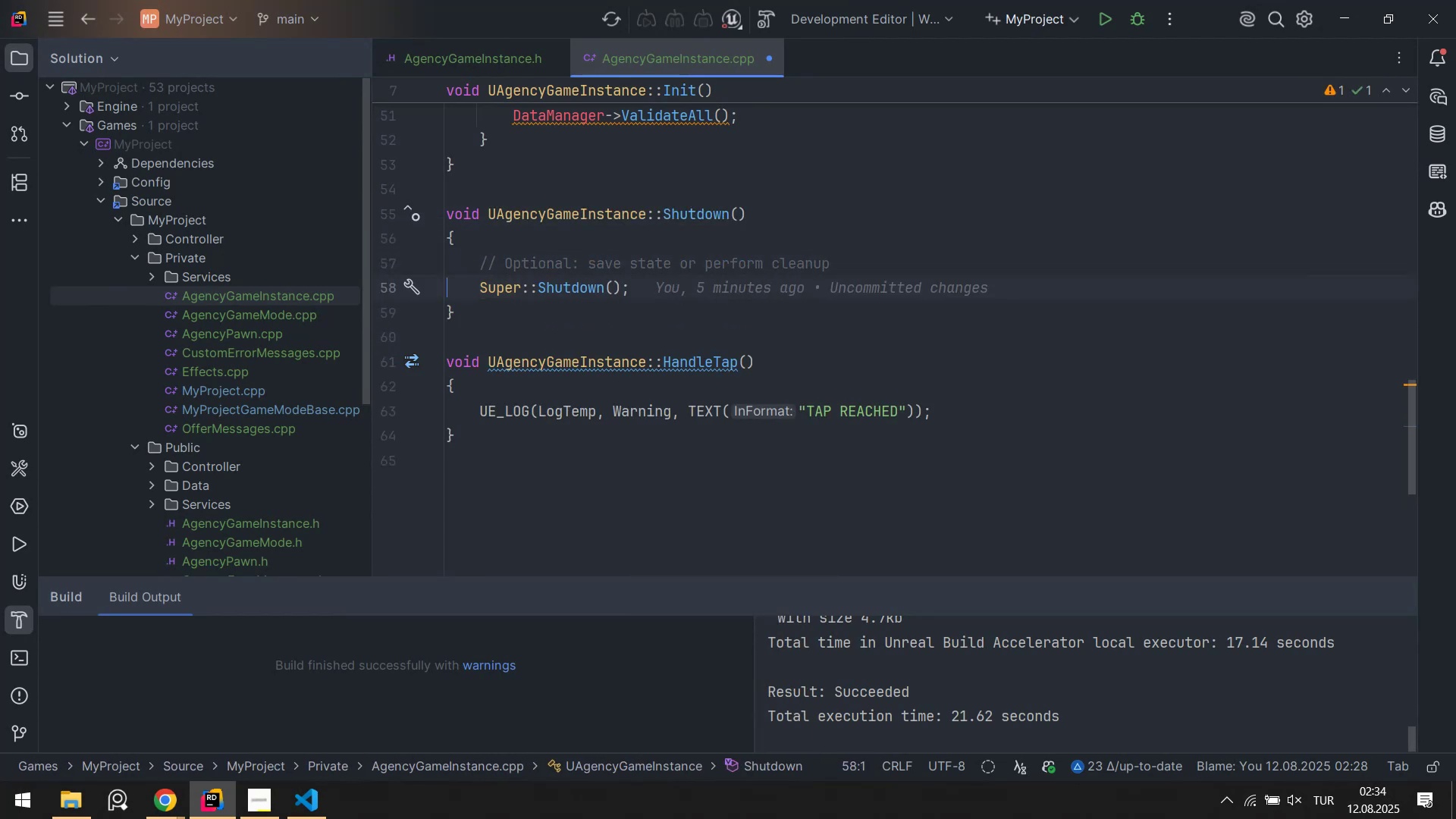 
key(ArrowUp)
 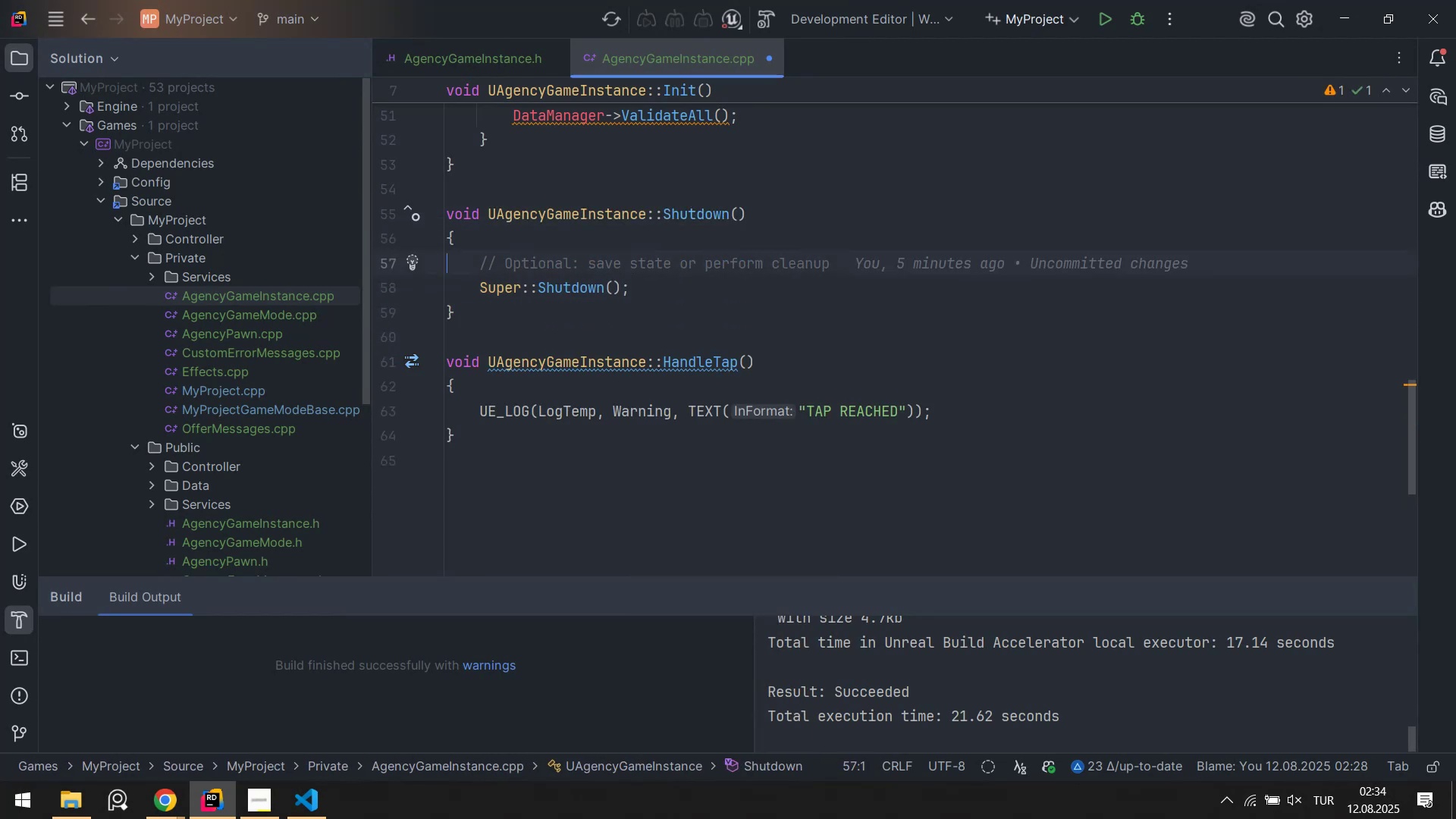 
key(ArrowDown)
 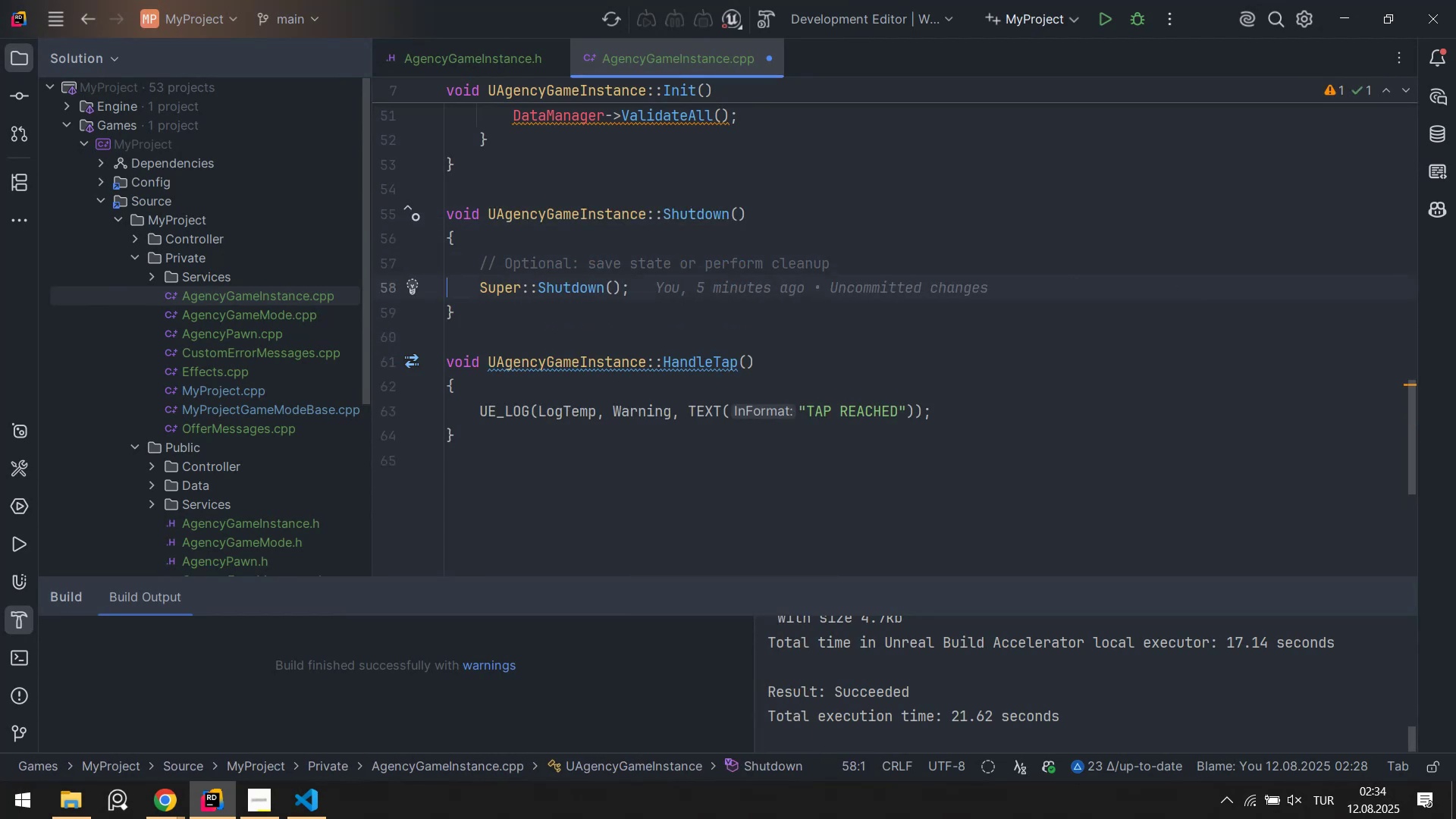 
hold_key(key=Backspace, duration=1.52)
 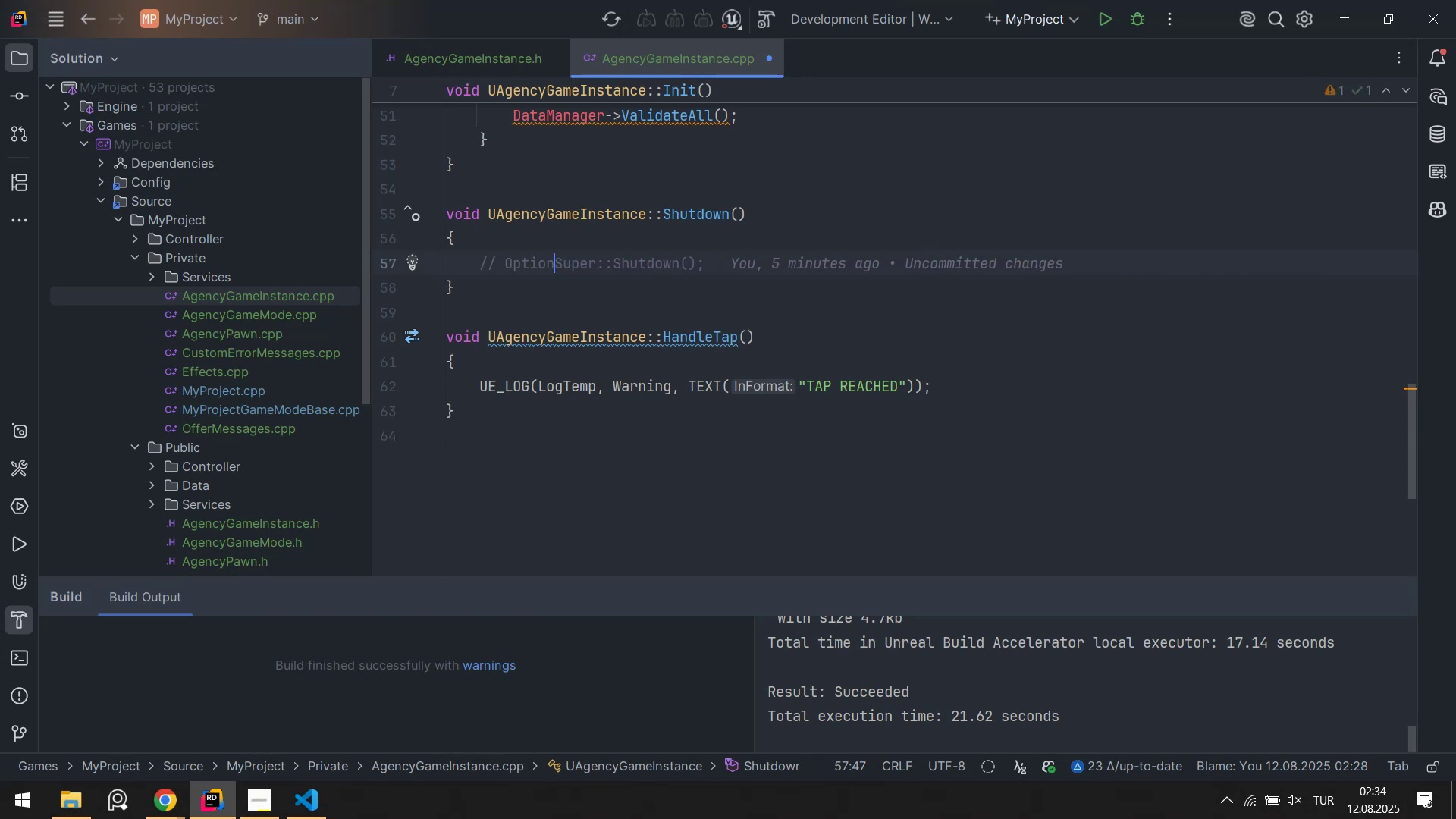 
key(Backspace)
 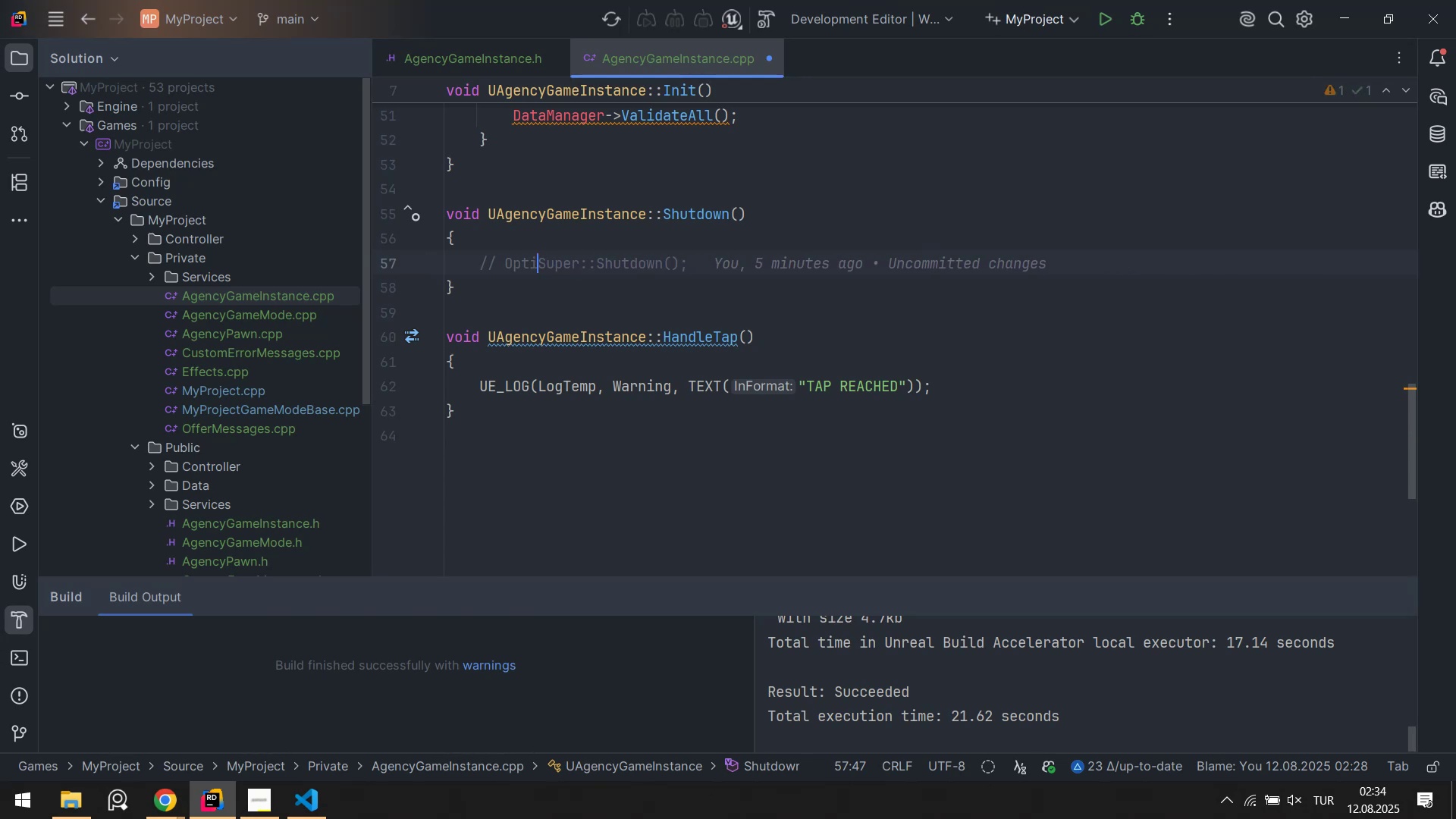 
key(Backspace)
 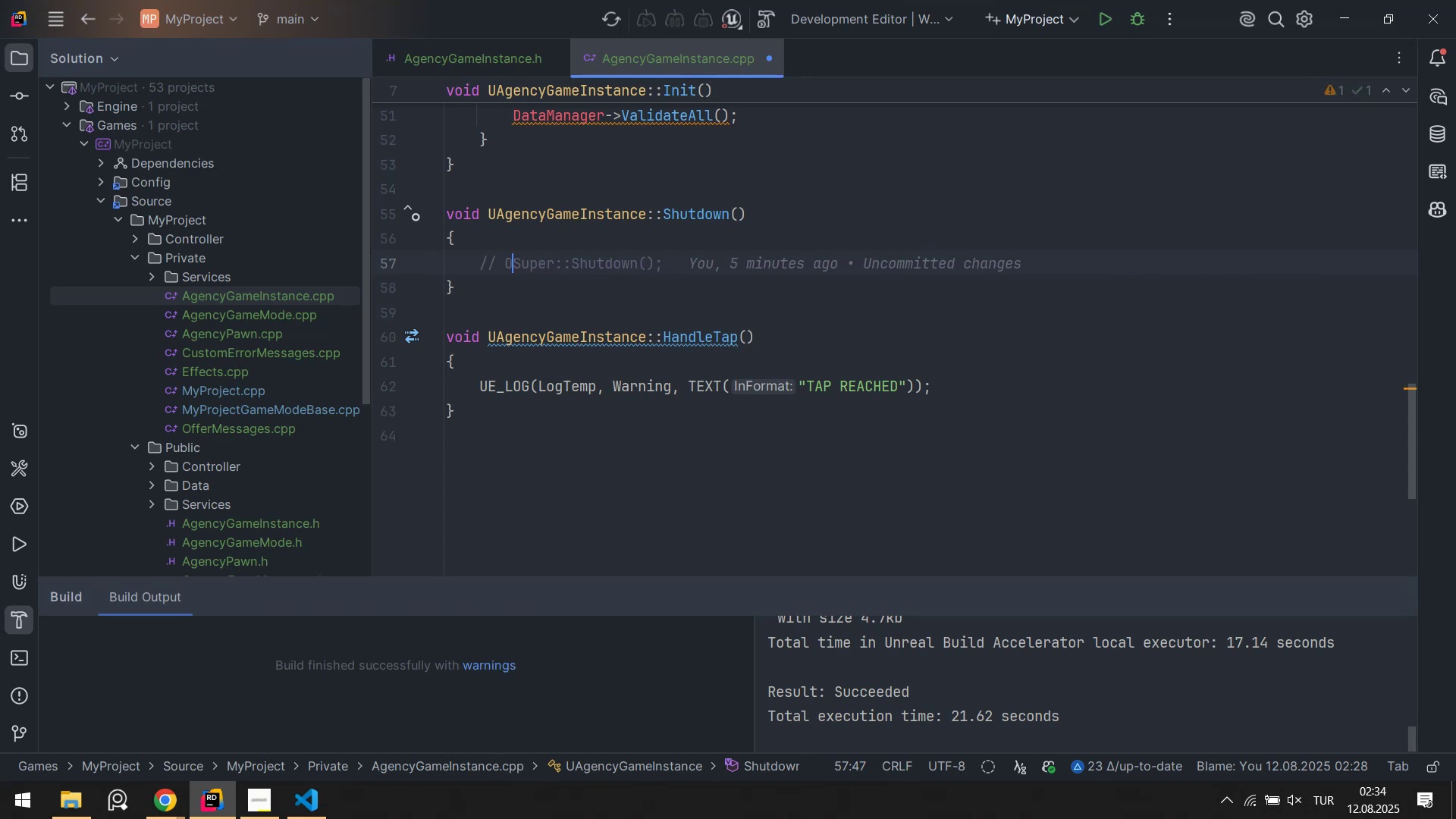 
key(Backspace)
 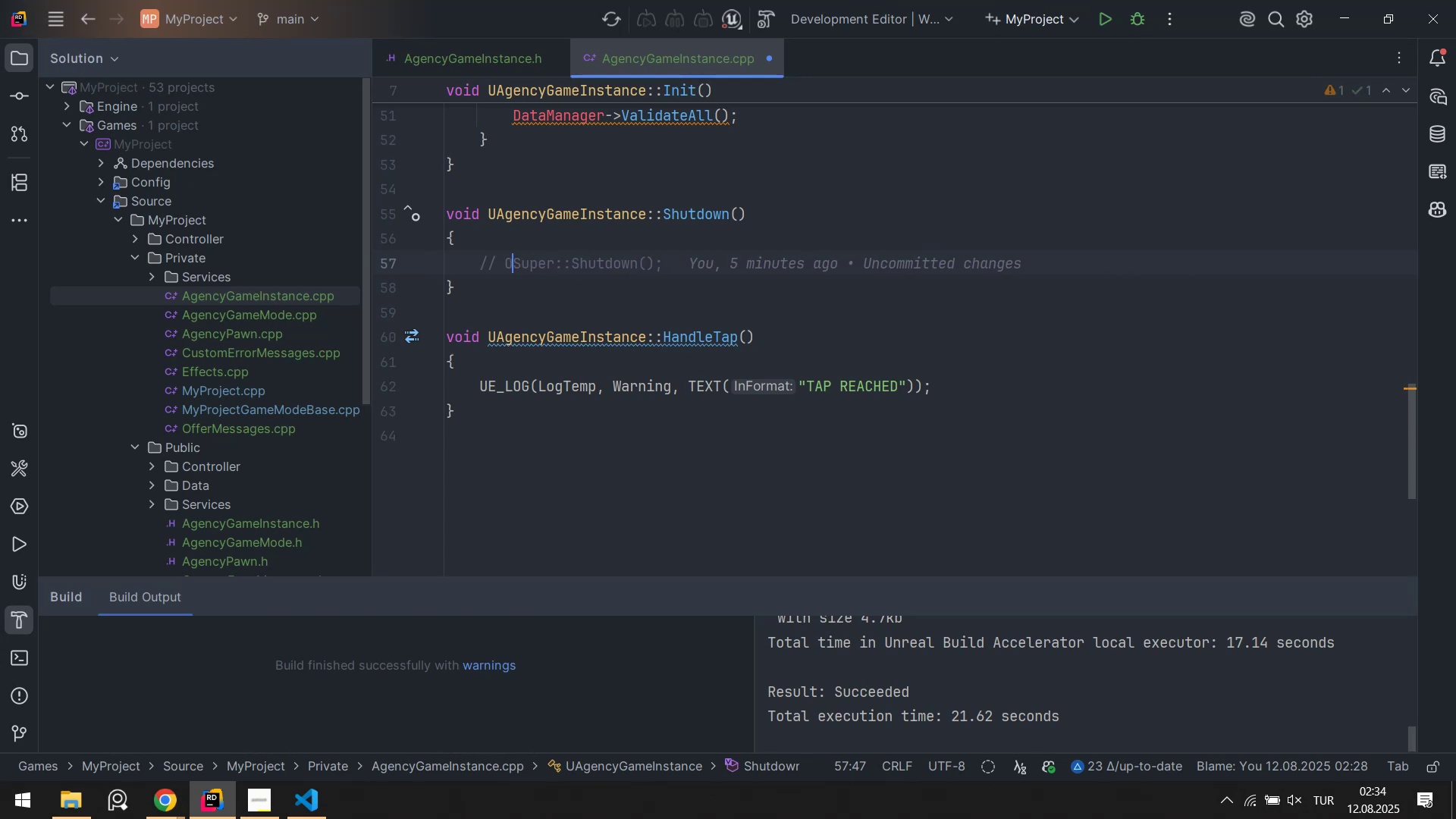 
key(Backspace)
 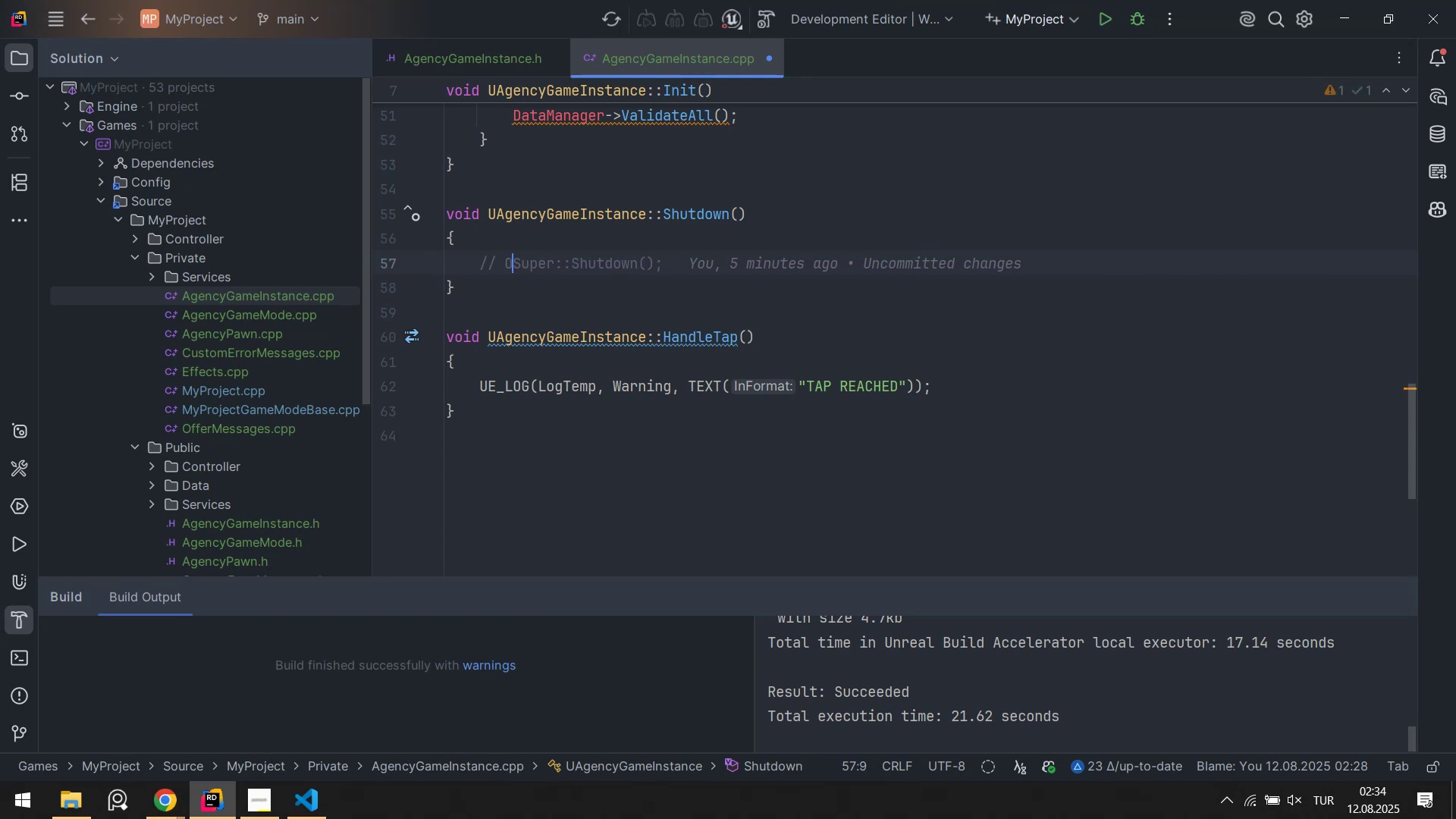 
key(Backspace)
 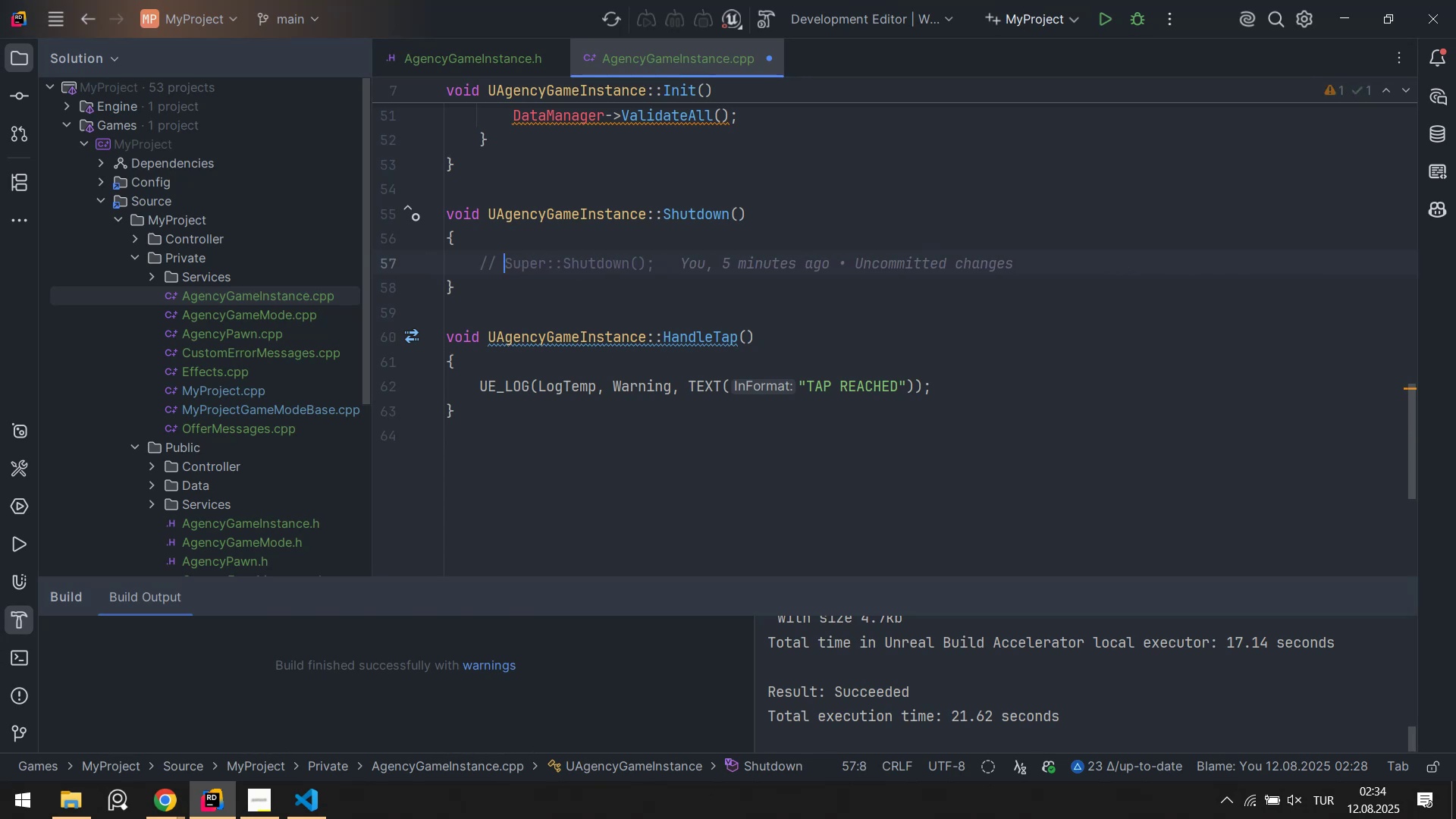 
key(Backspace)
 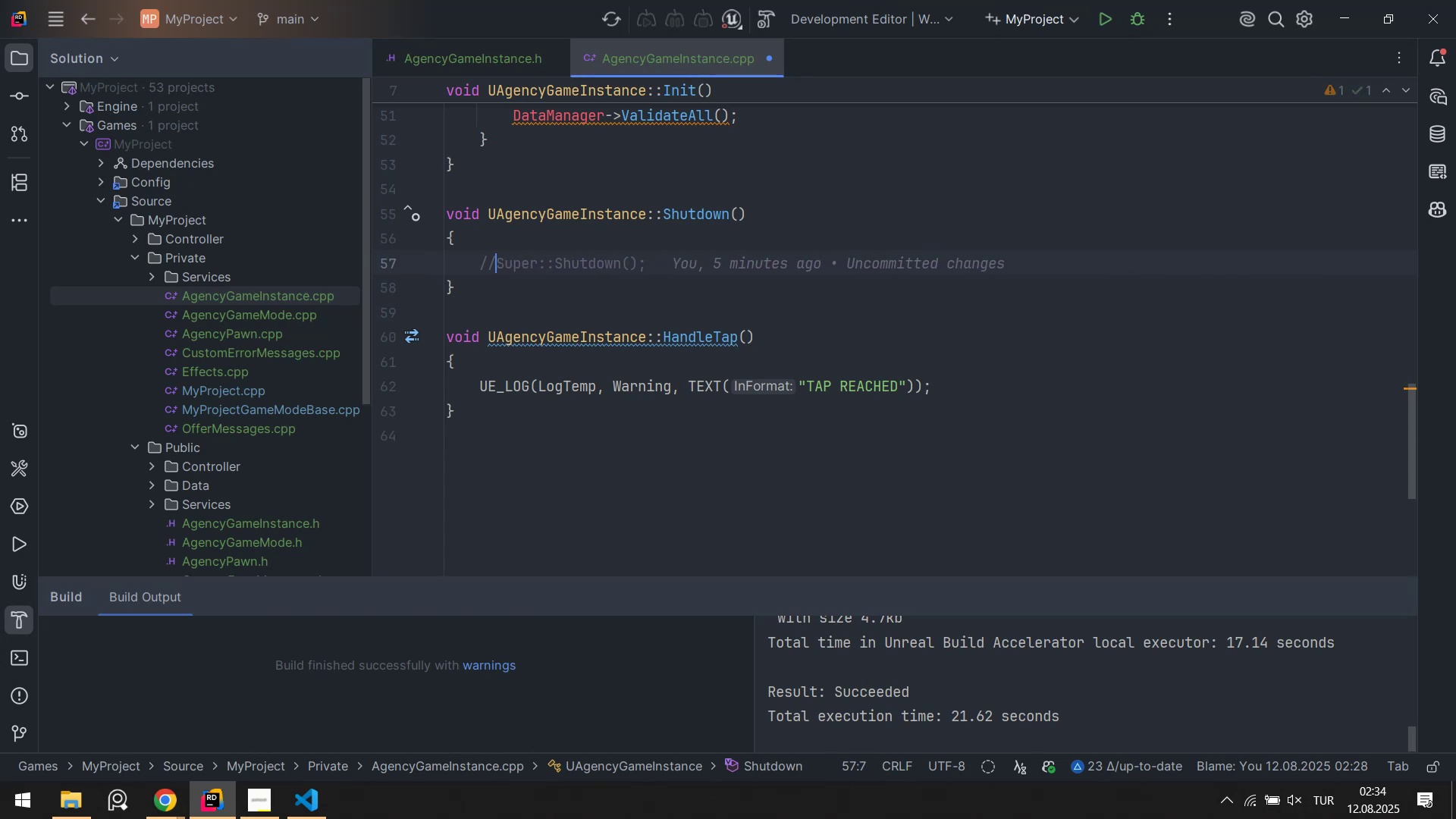 
key(Backspace)
 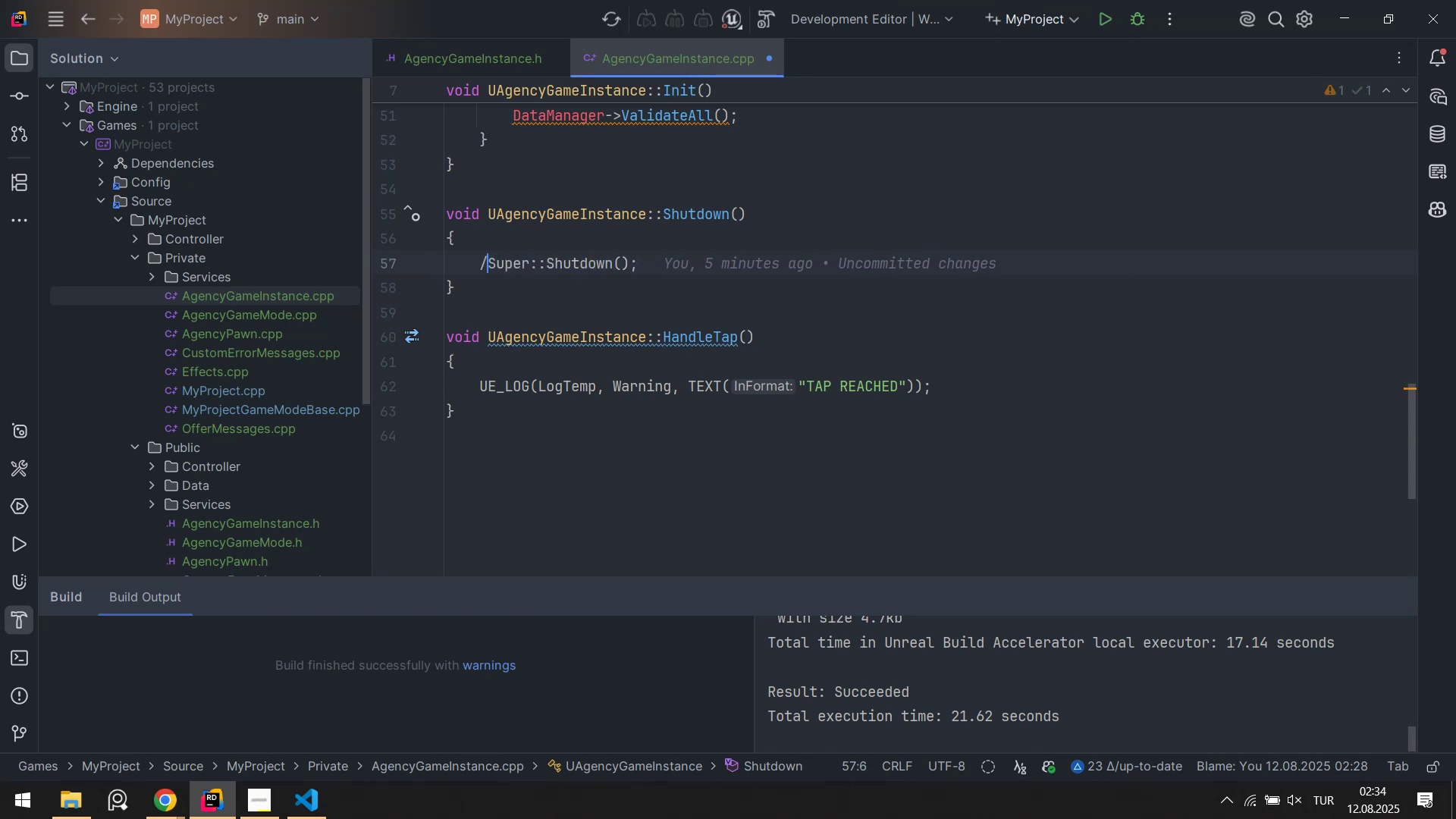 
key(Backspace)
 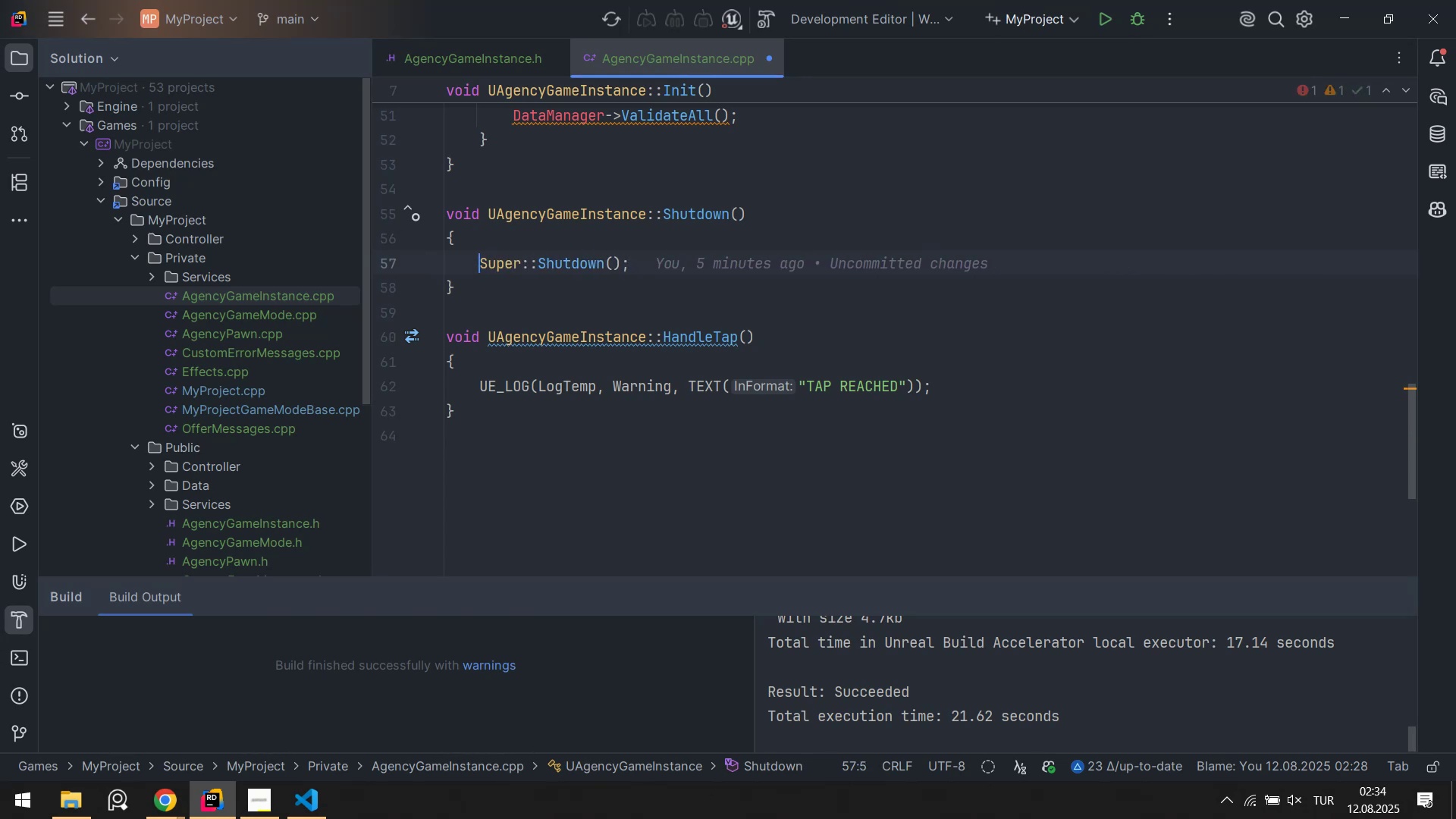 
key(Enter)
 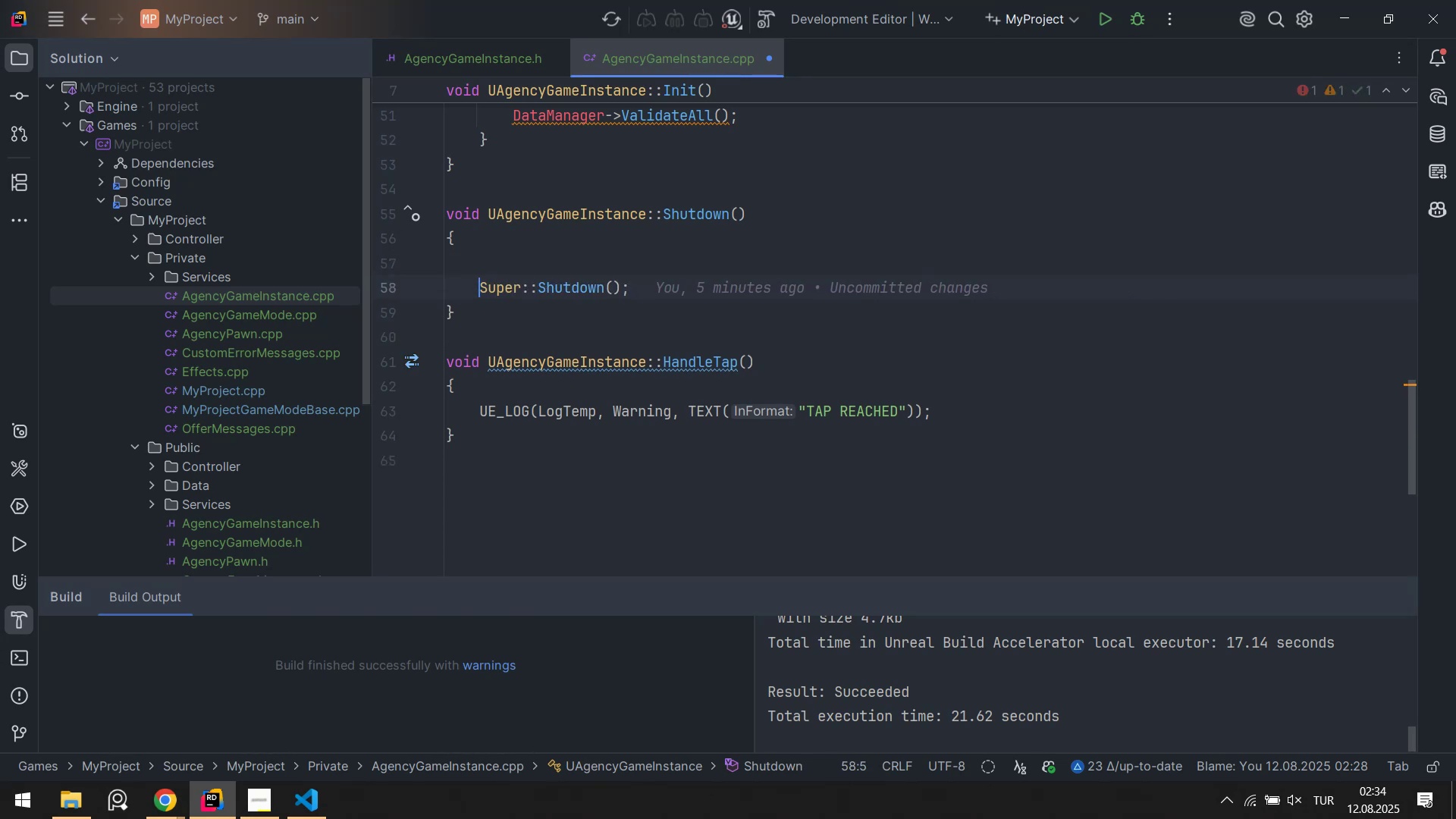 
key(ArrowUp)
 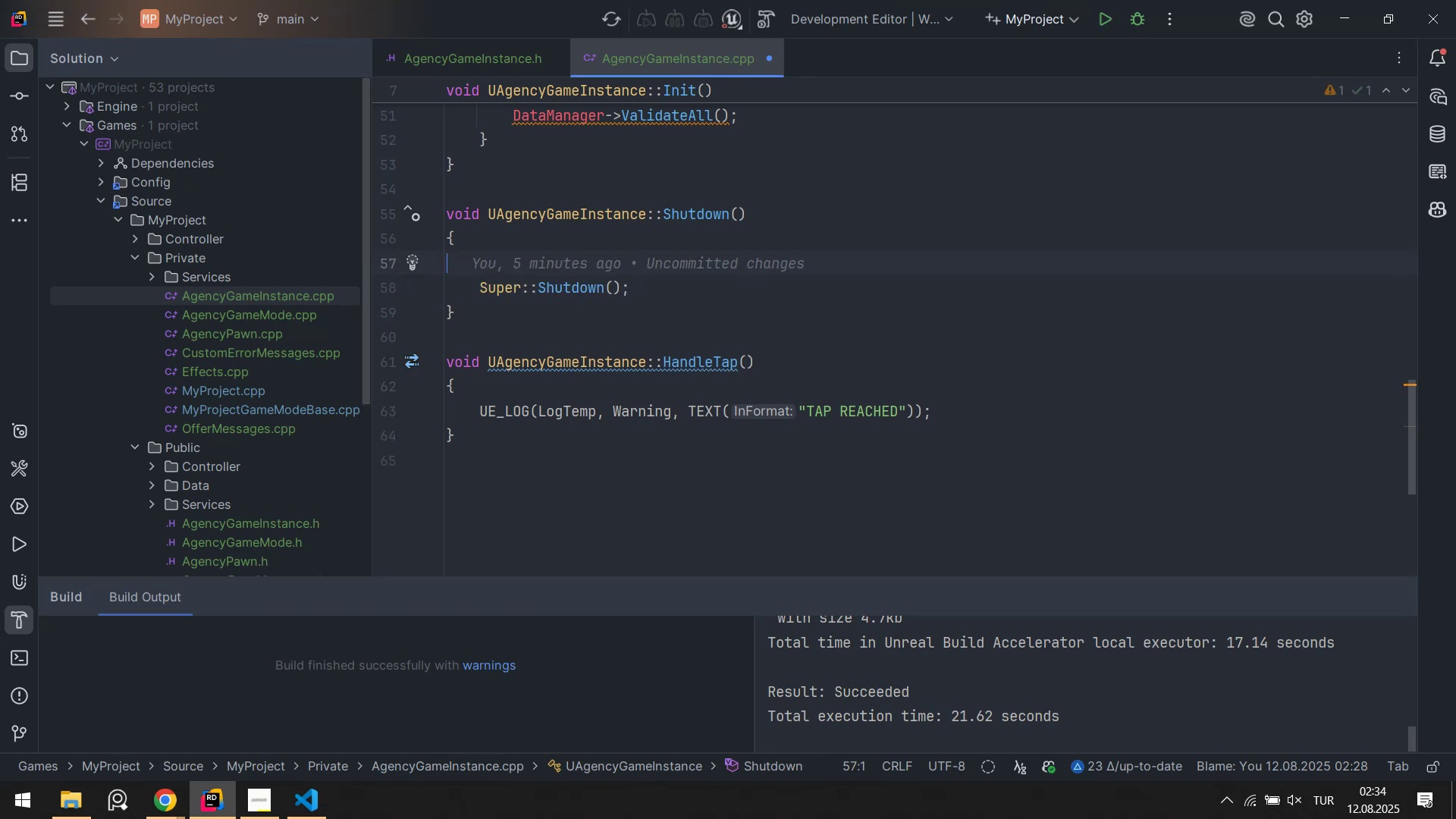 
key(Enter)
 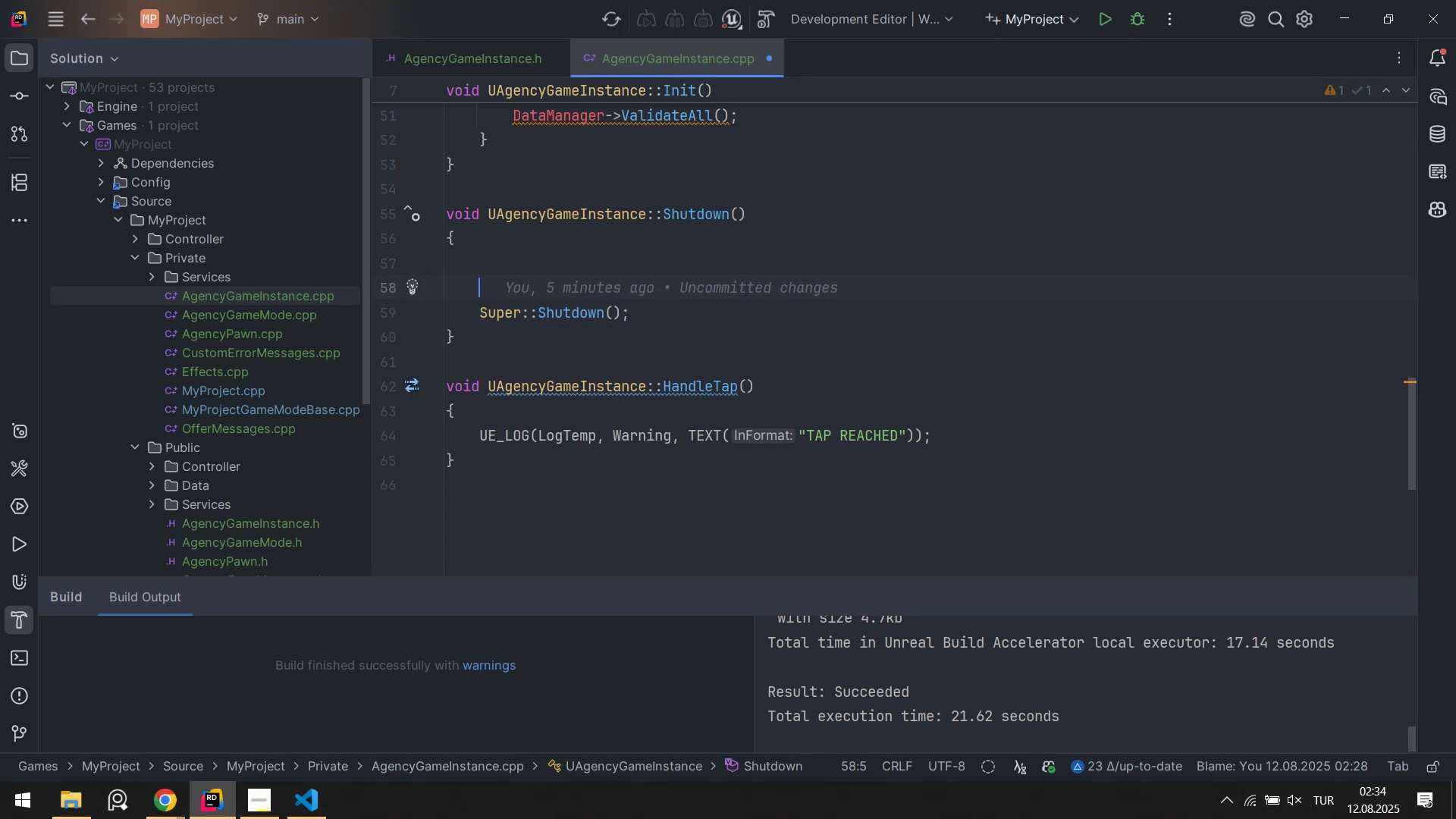 
key(ArrowUp)
 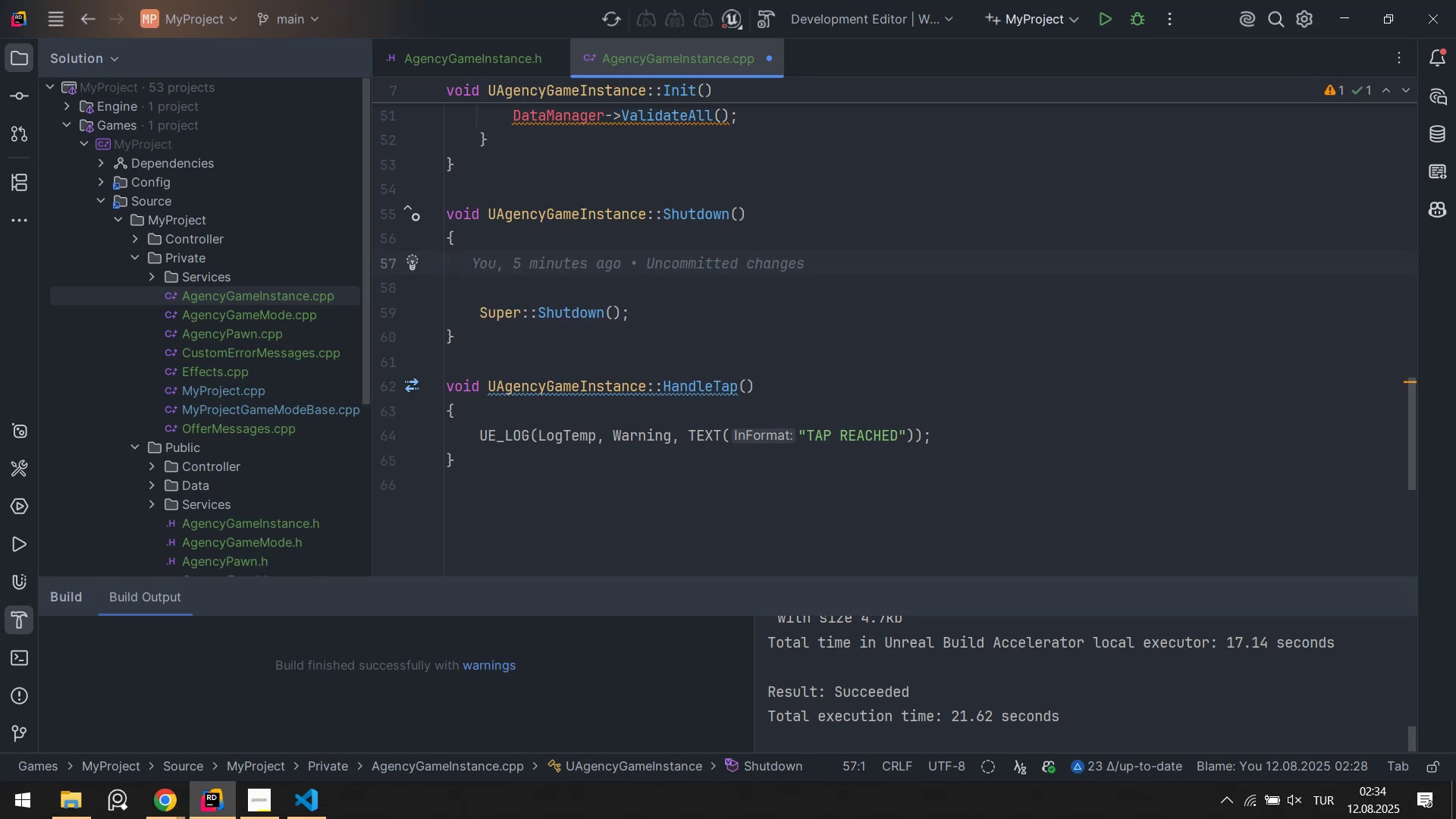 
key(Enter)
 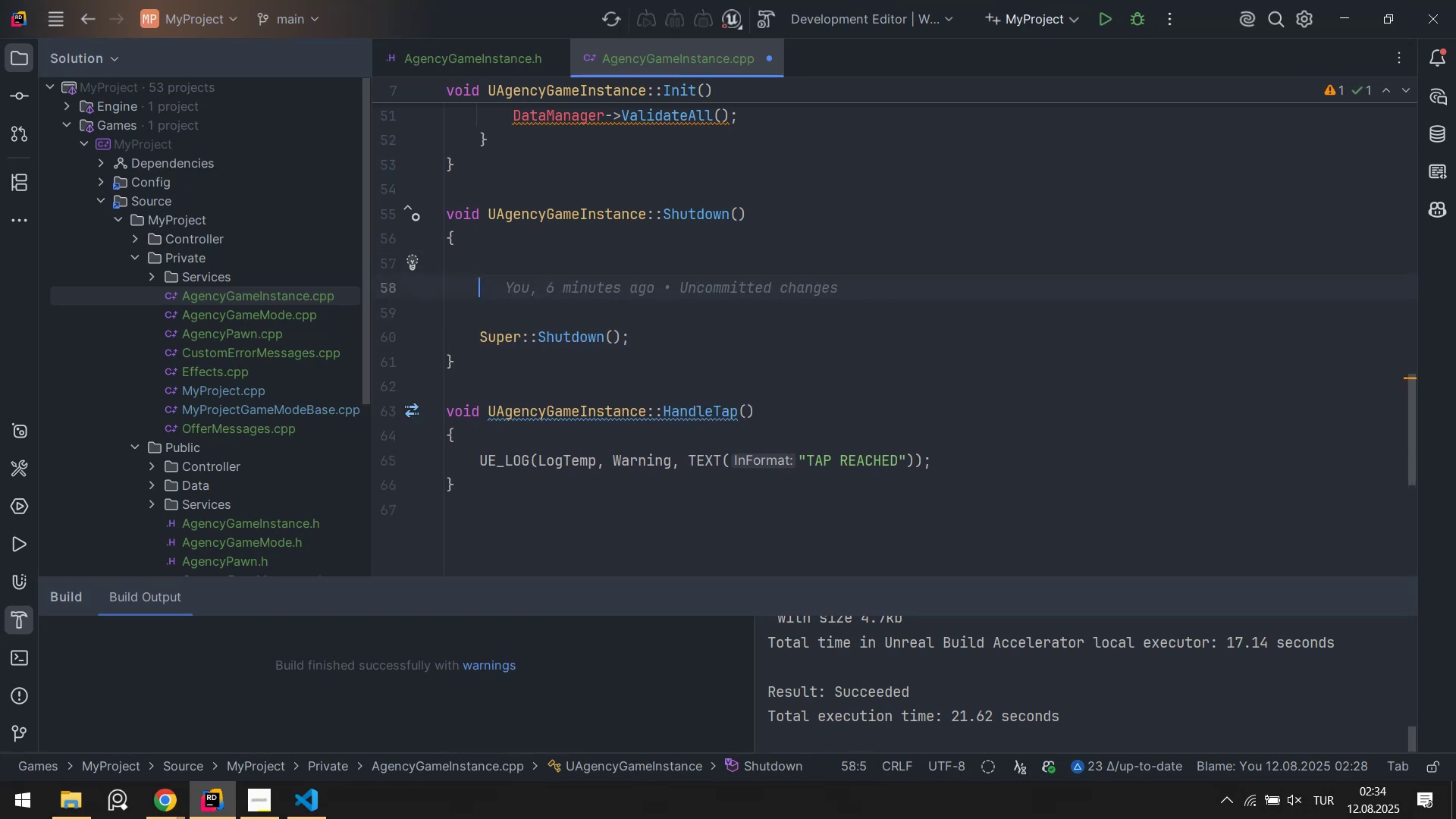 
type(uelog)
key(Tab)
type(S)
key(Backspace)
key(Tab)
 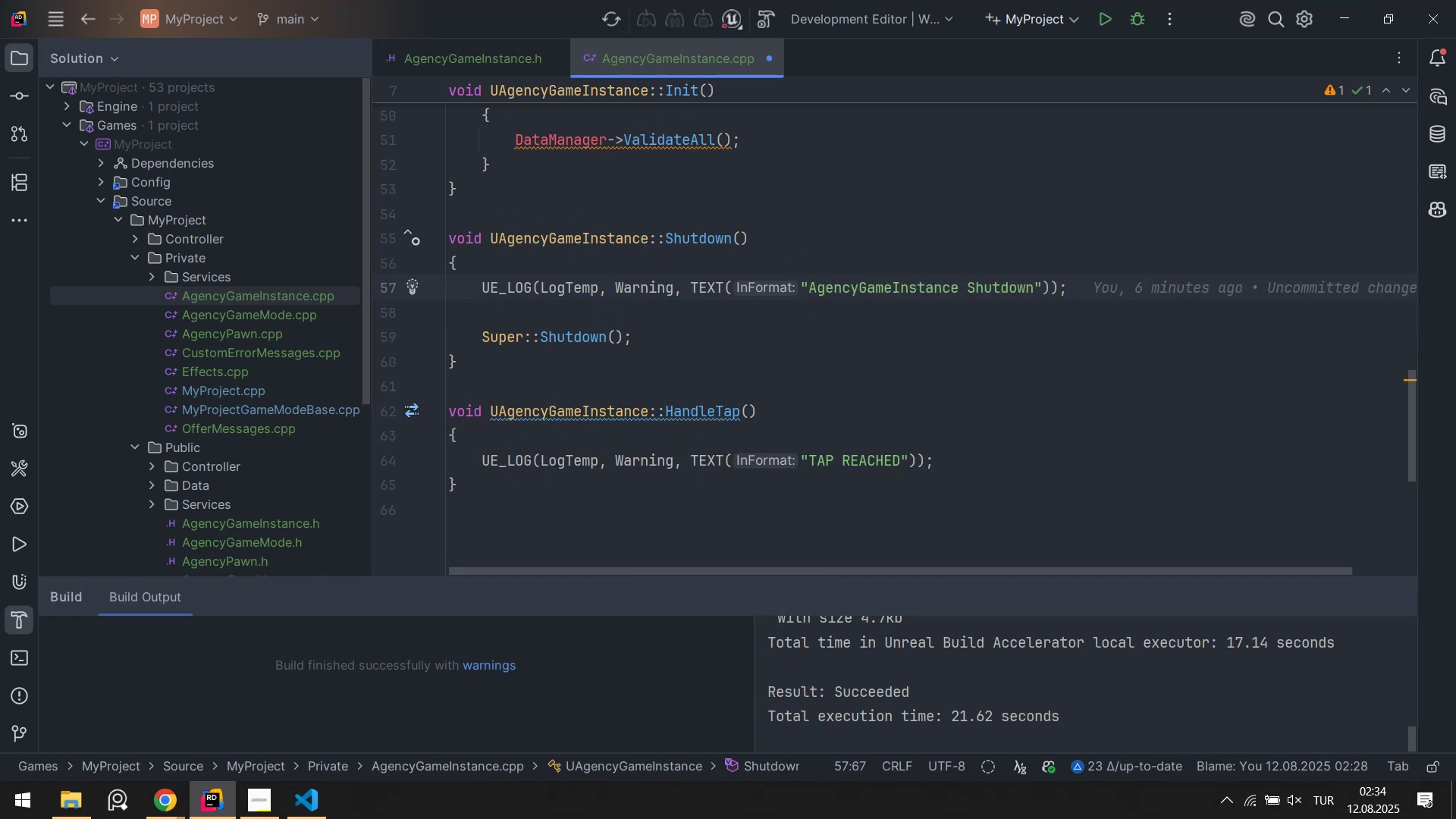 
key(ArrowDown)
 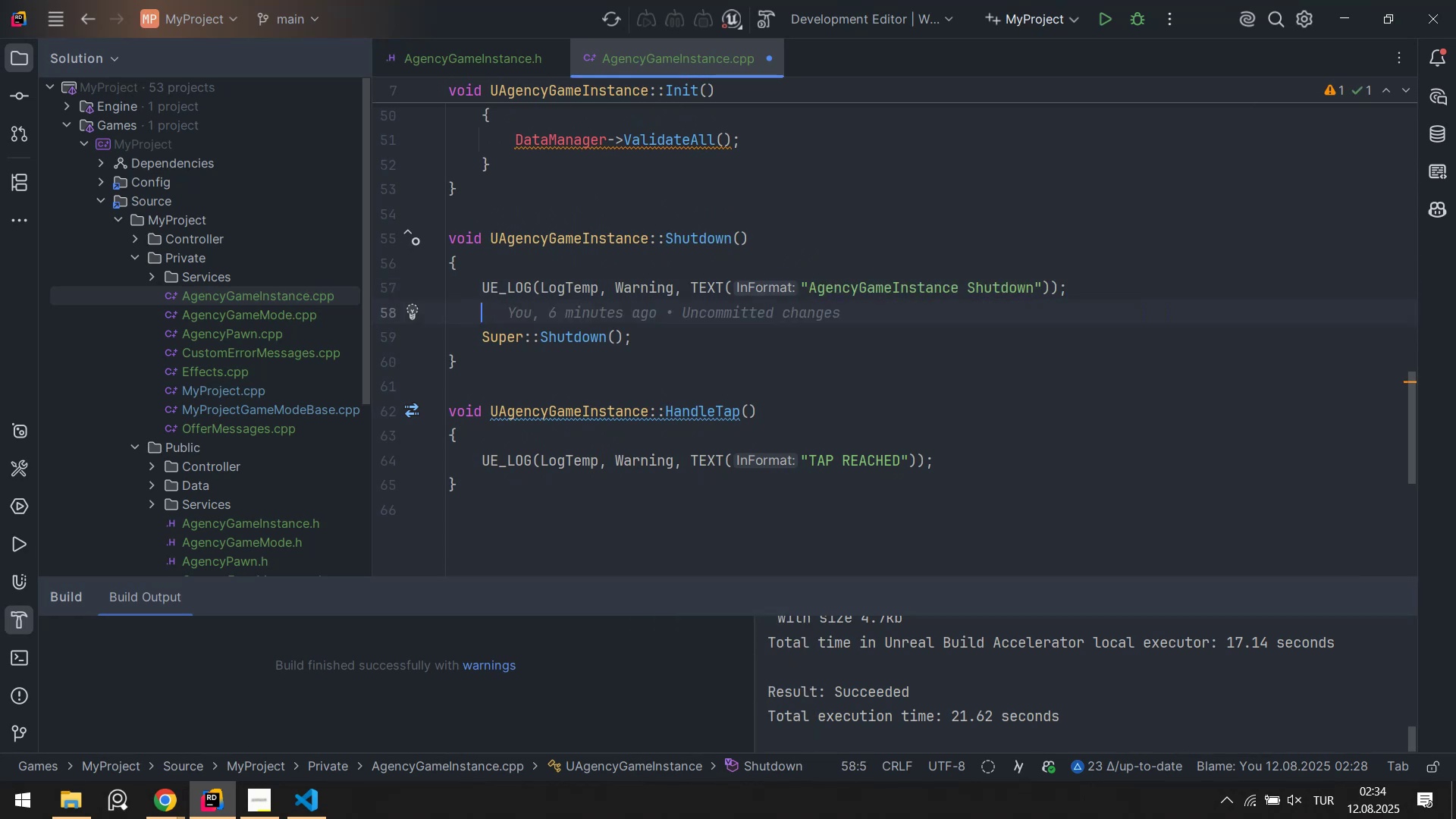 
key(Enter)
 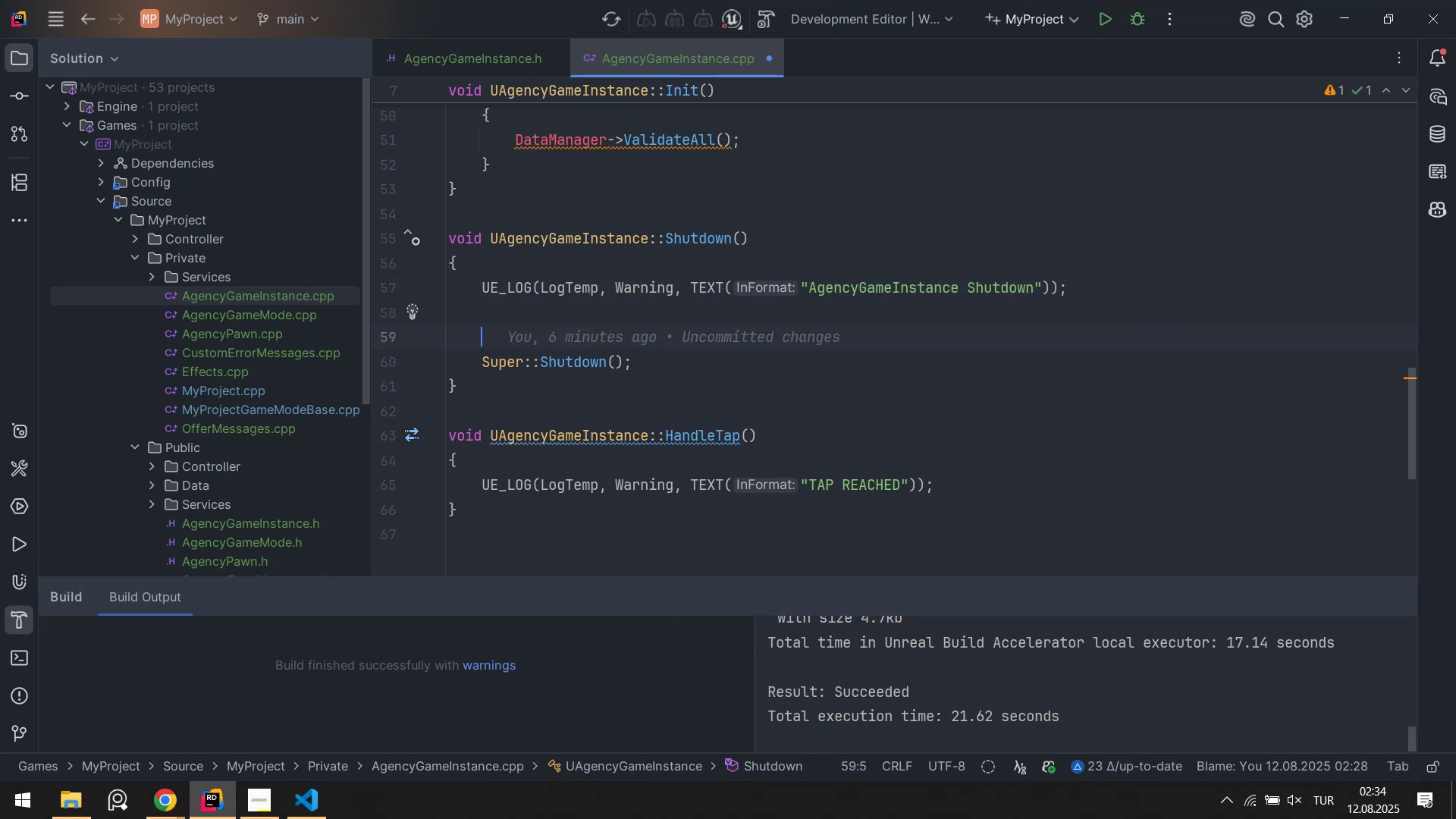 
key(Enter)
 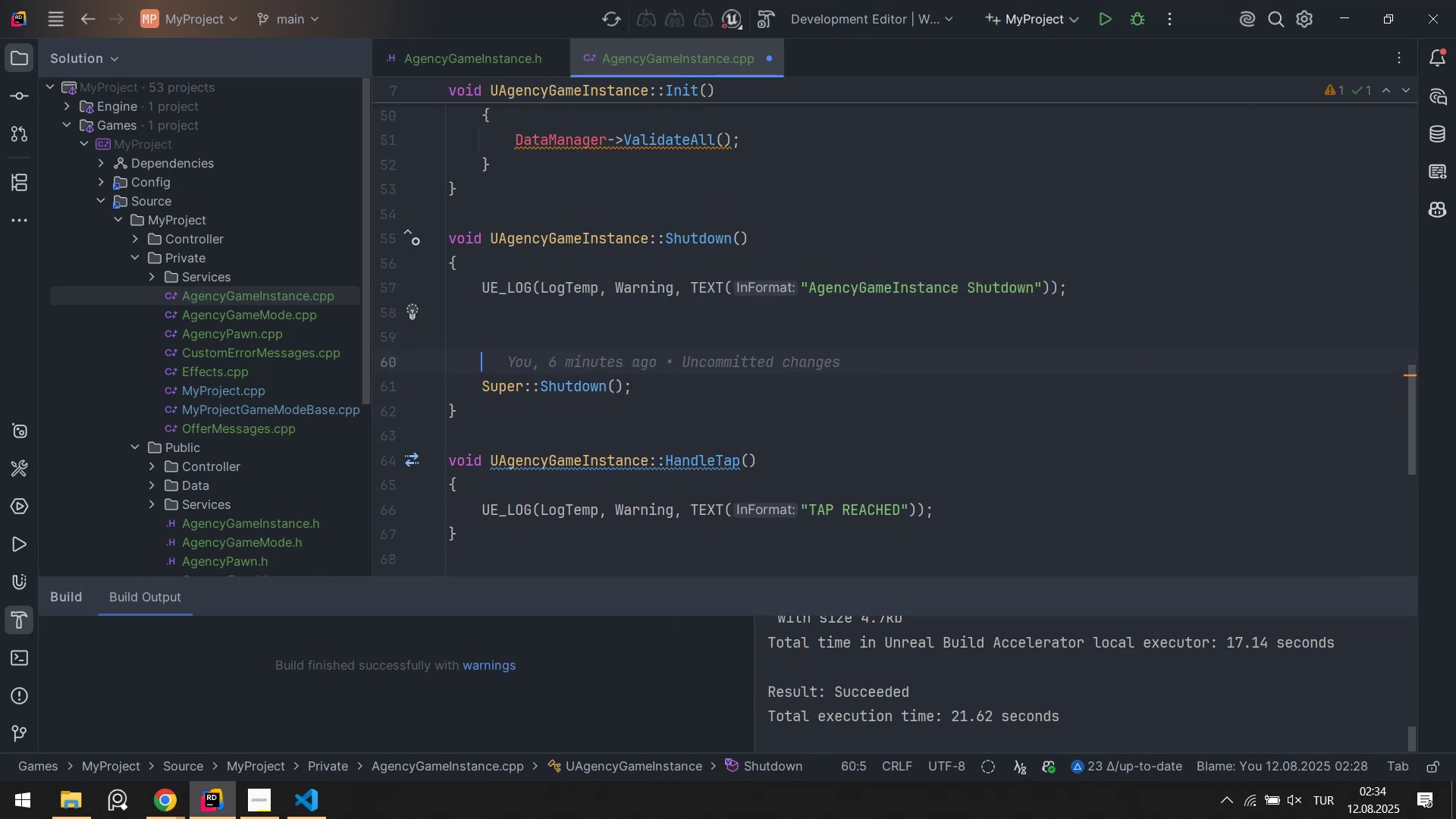 
key(ArrowUp)
 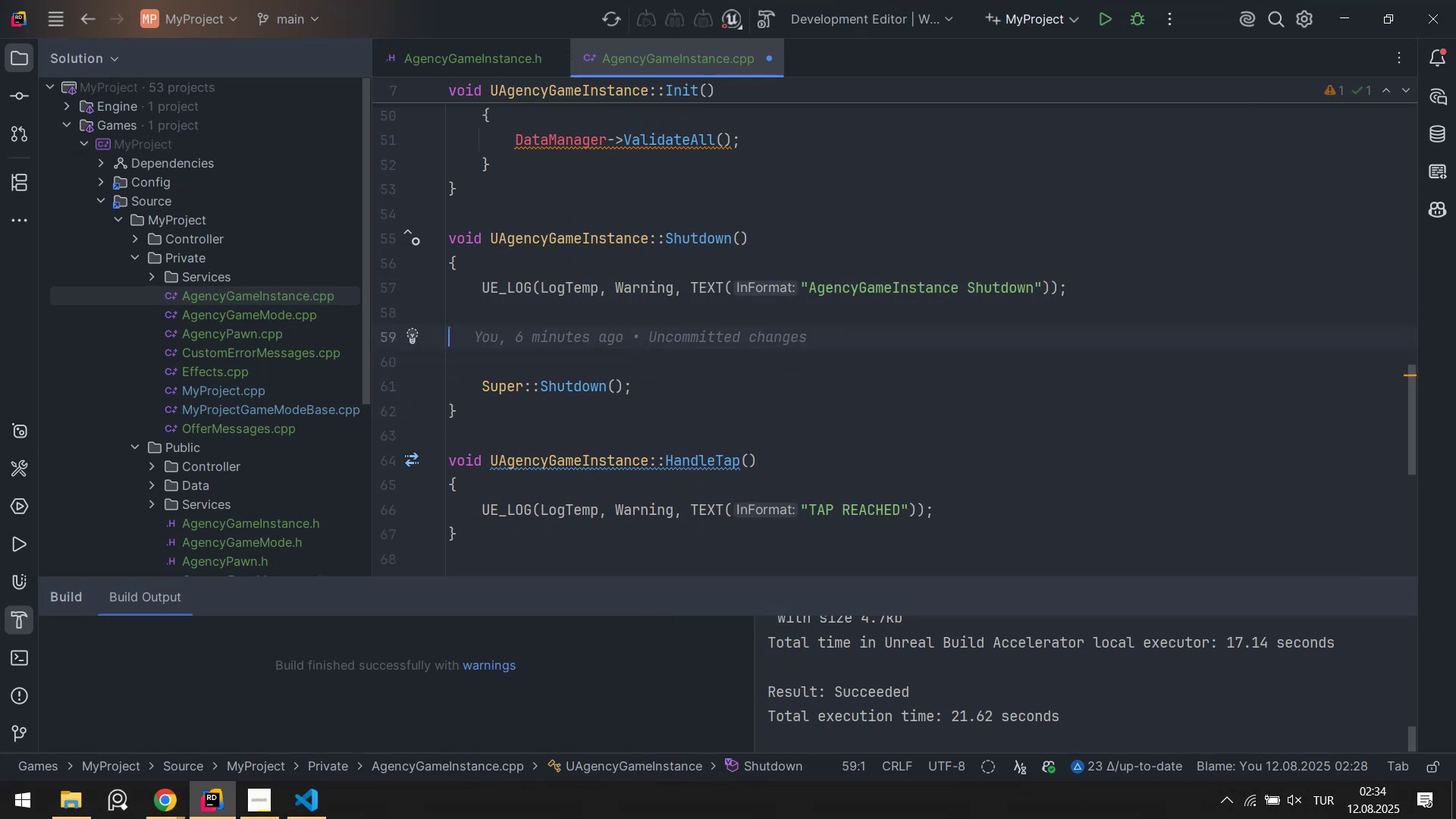 
key(Tab)
type(&& Save Game)
 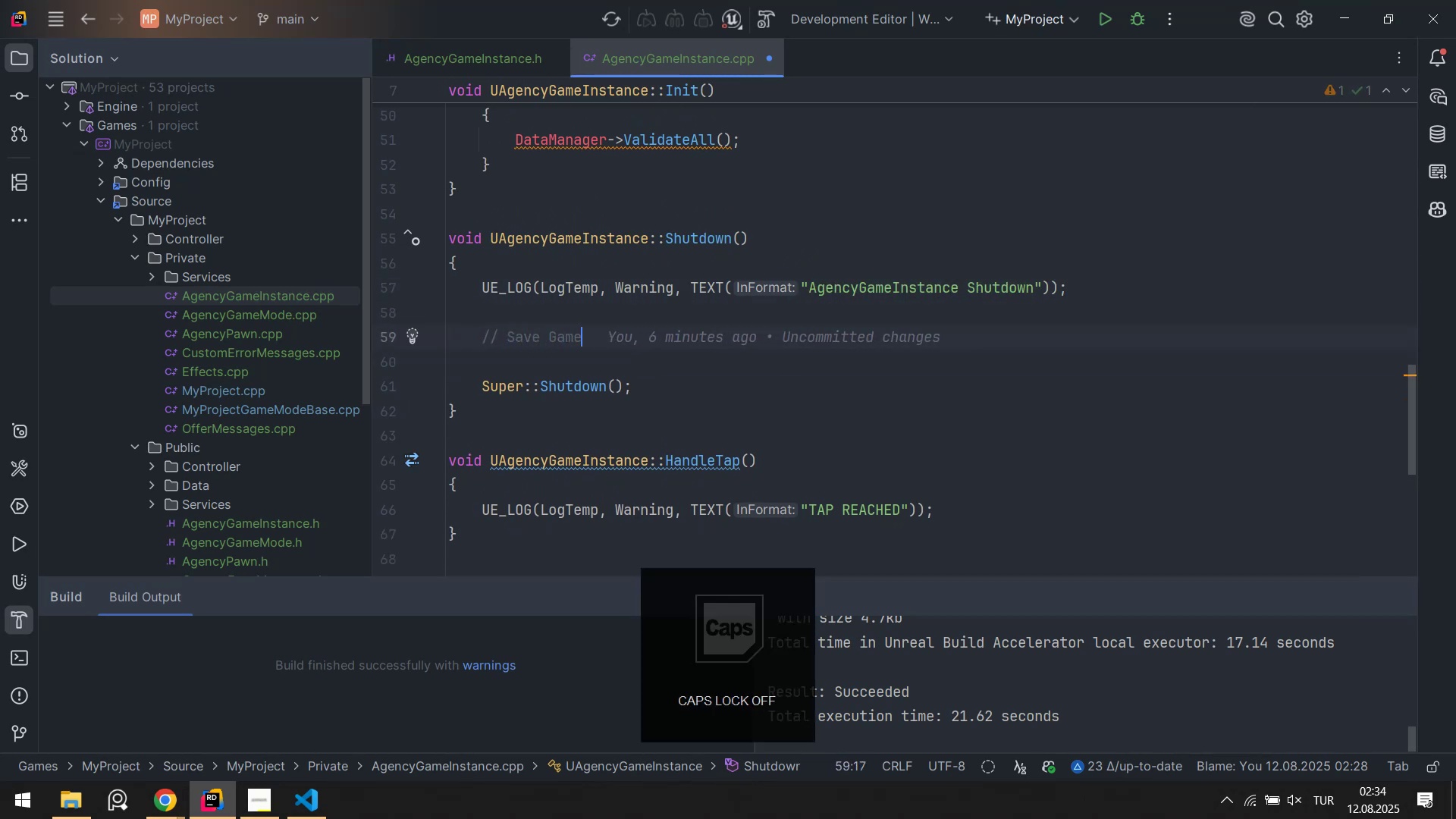 
key(Control+S)
 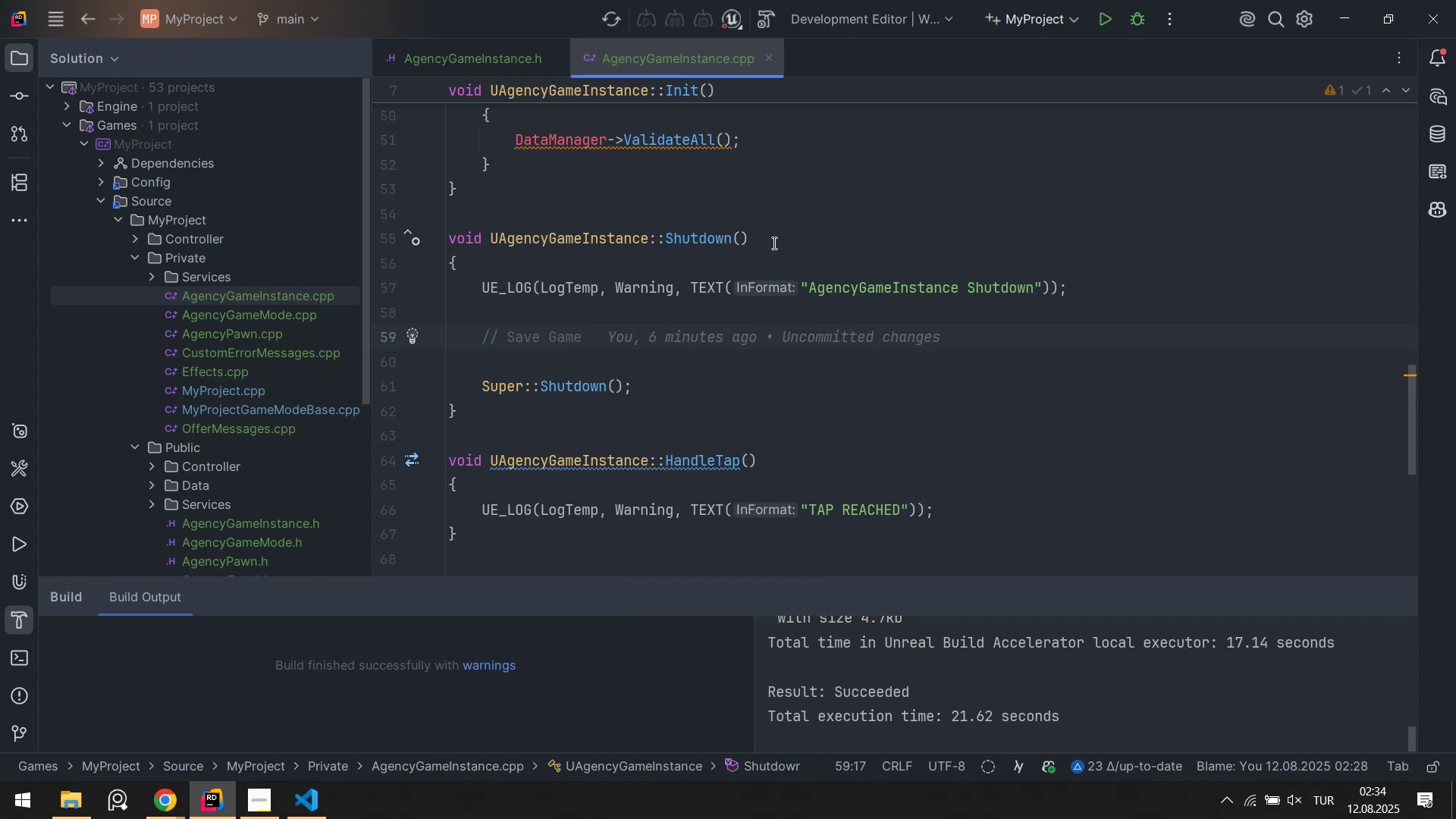 
wait(5.58)
 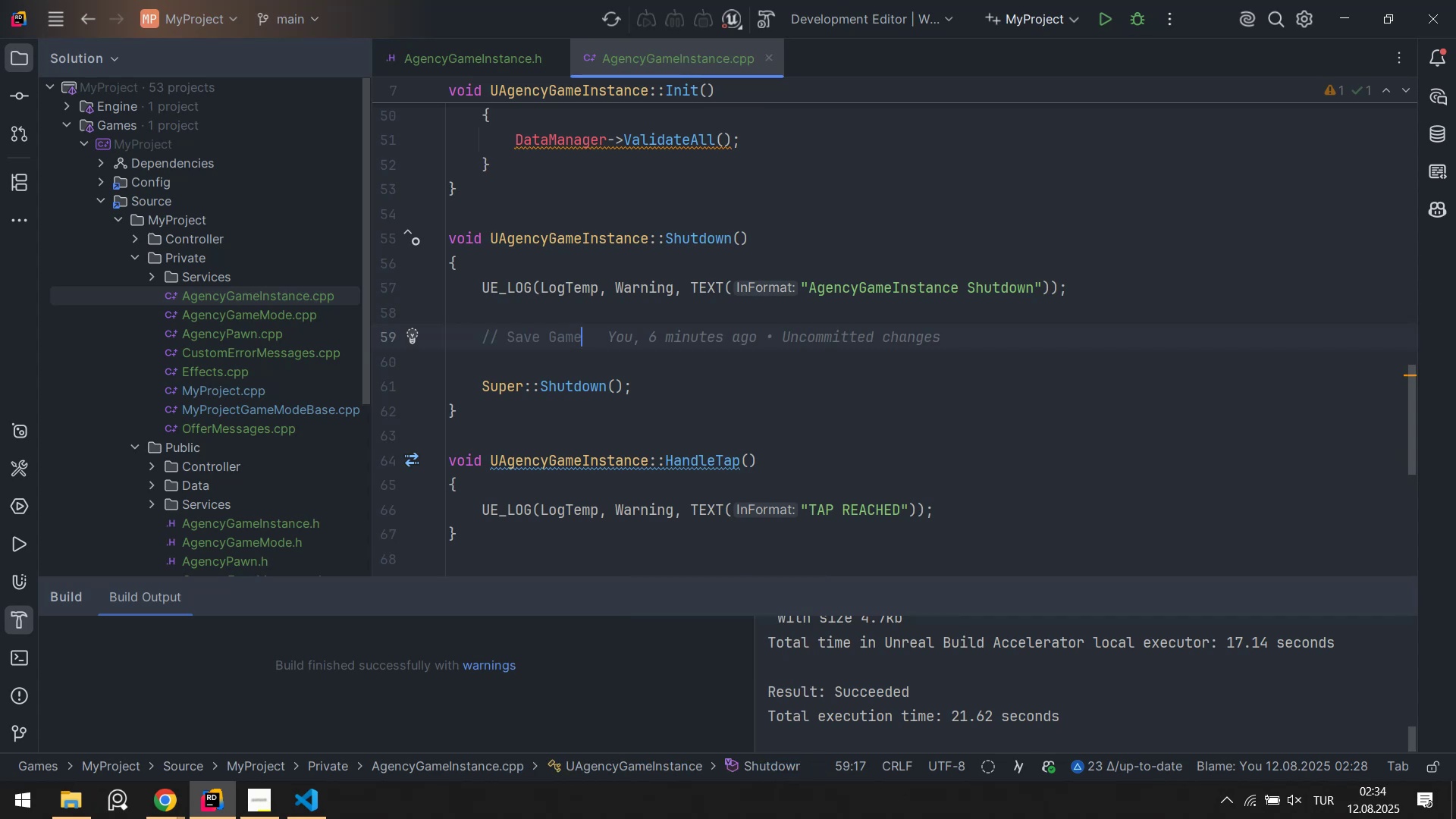 
scroll: coordinate [588, 222], scroll_direction: down, amount: 3.0
 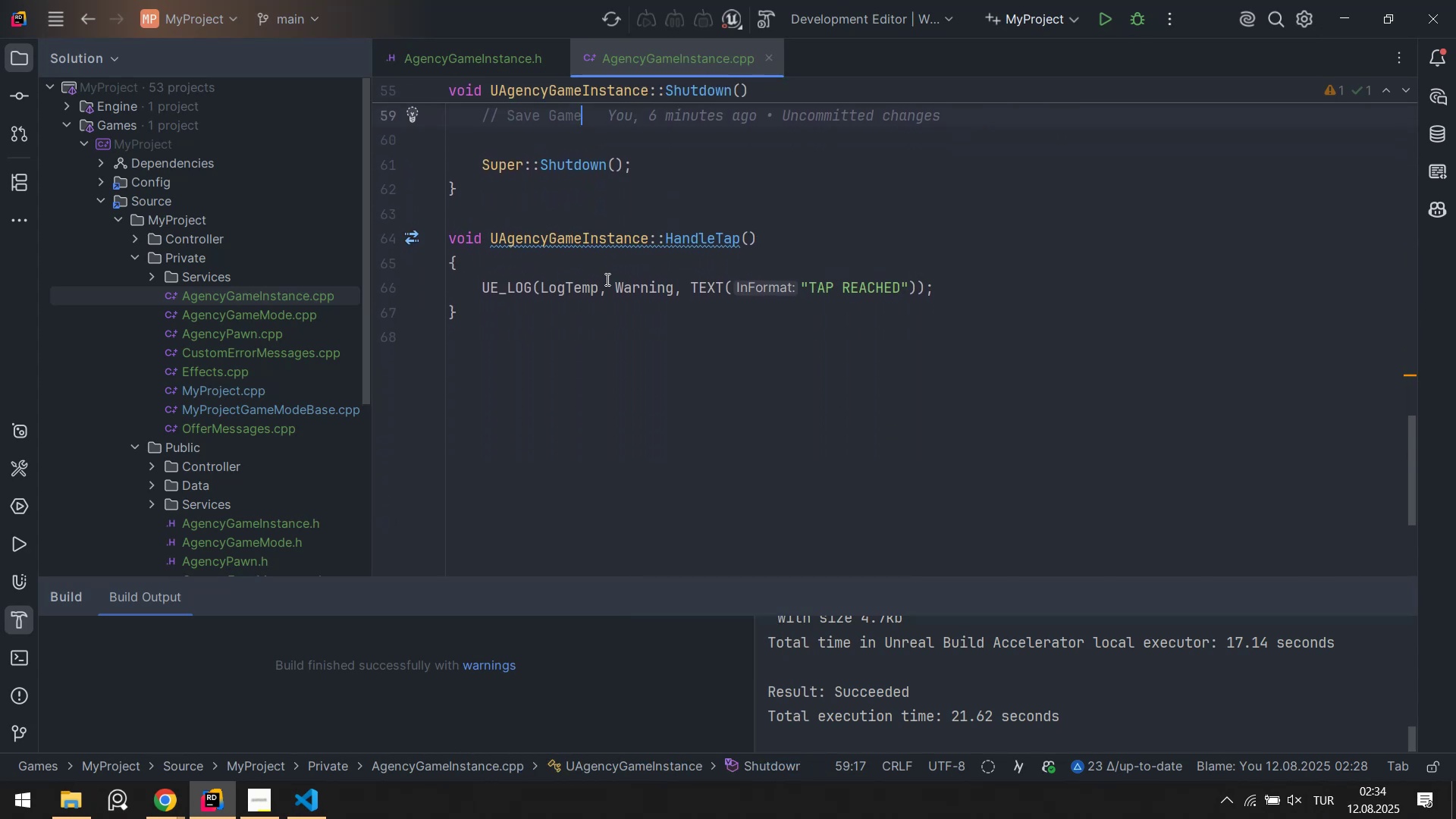 
scroll: coordinate [613, 293], scroll_direction: up, amount: 2.0
 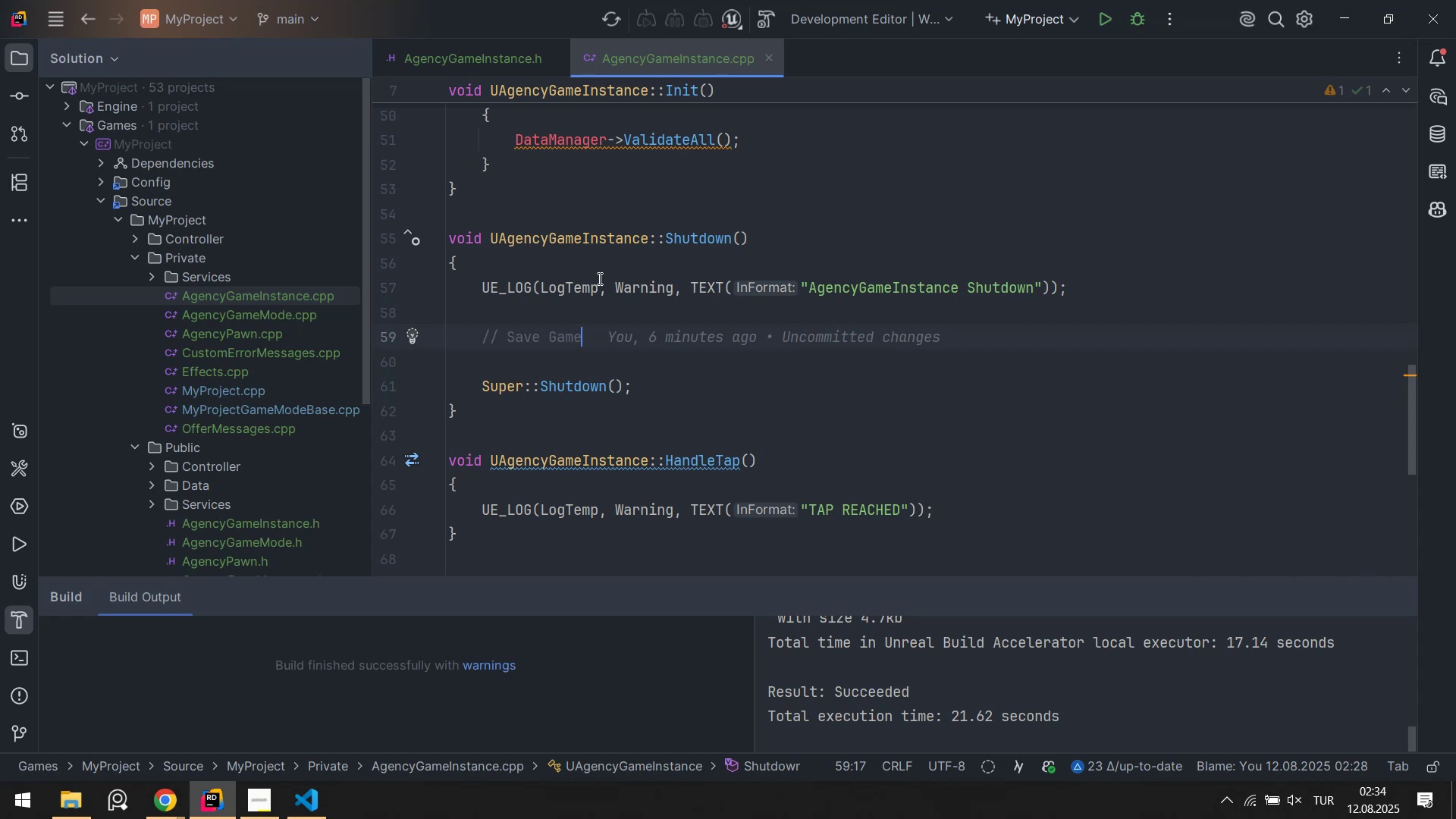 
wait(5.09)
 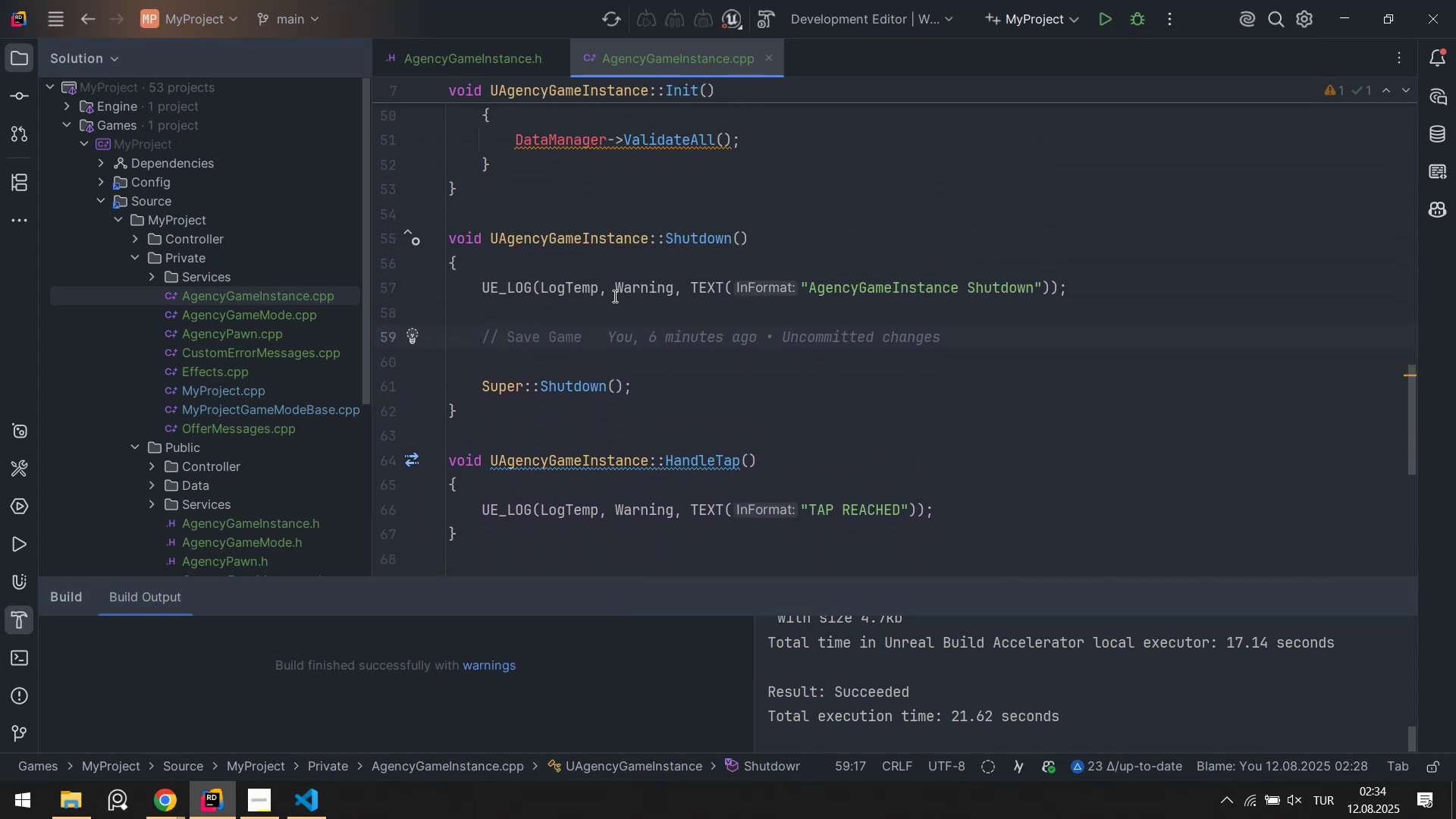 
left_click([767, 19])
 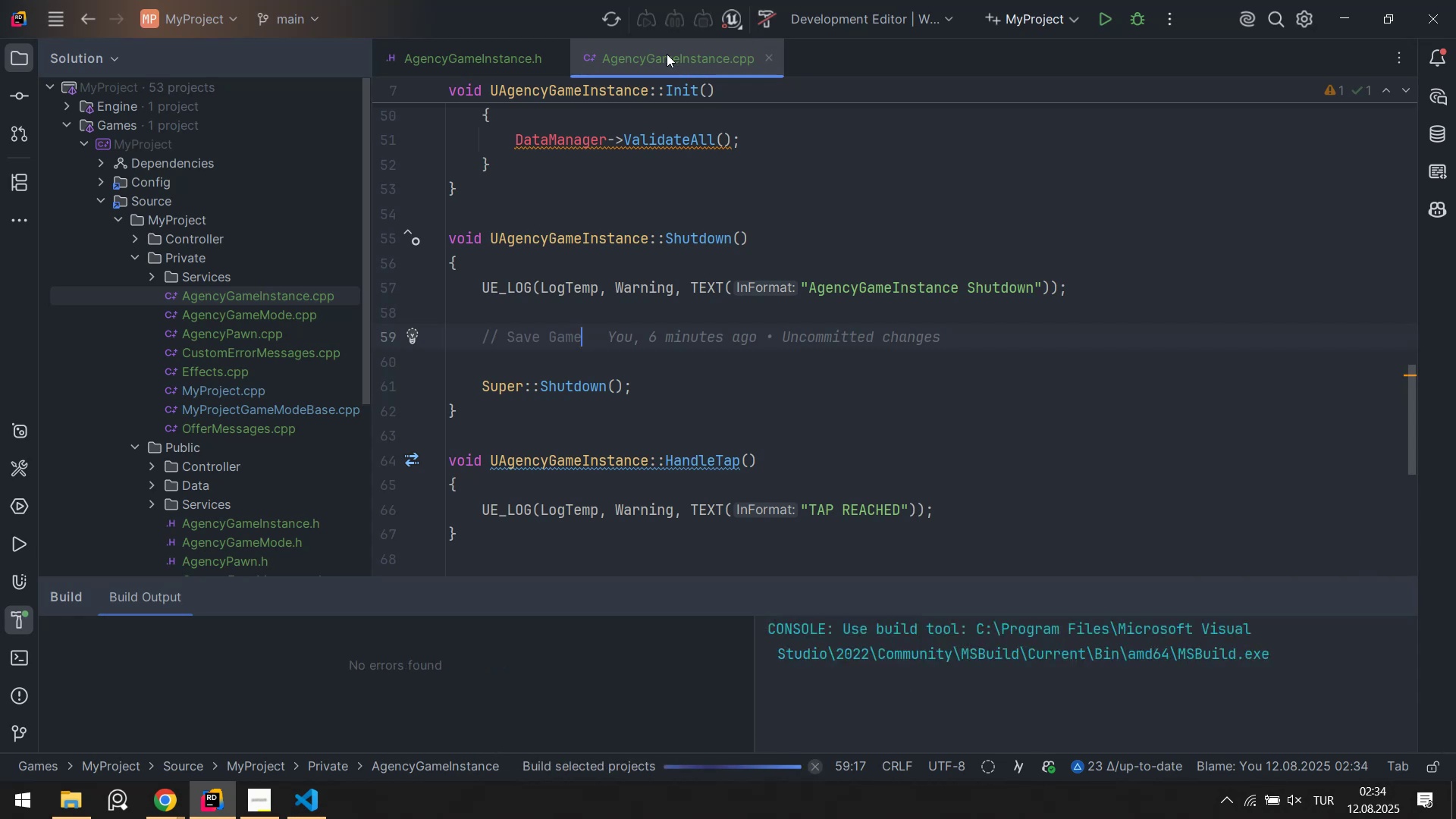 
right_click([667, 54])
 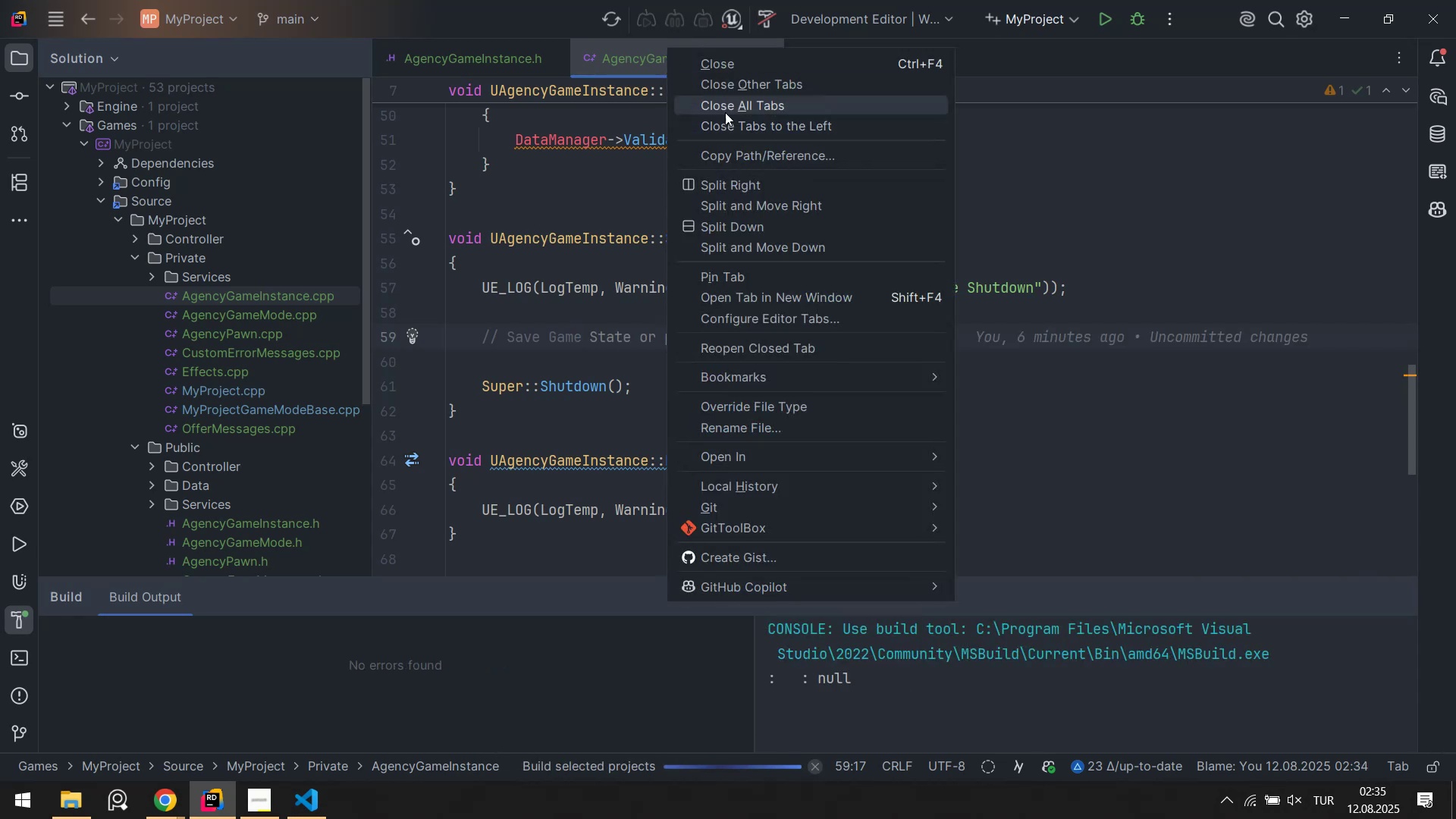 
left_click([732, 104])
 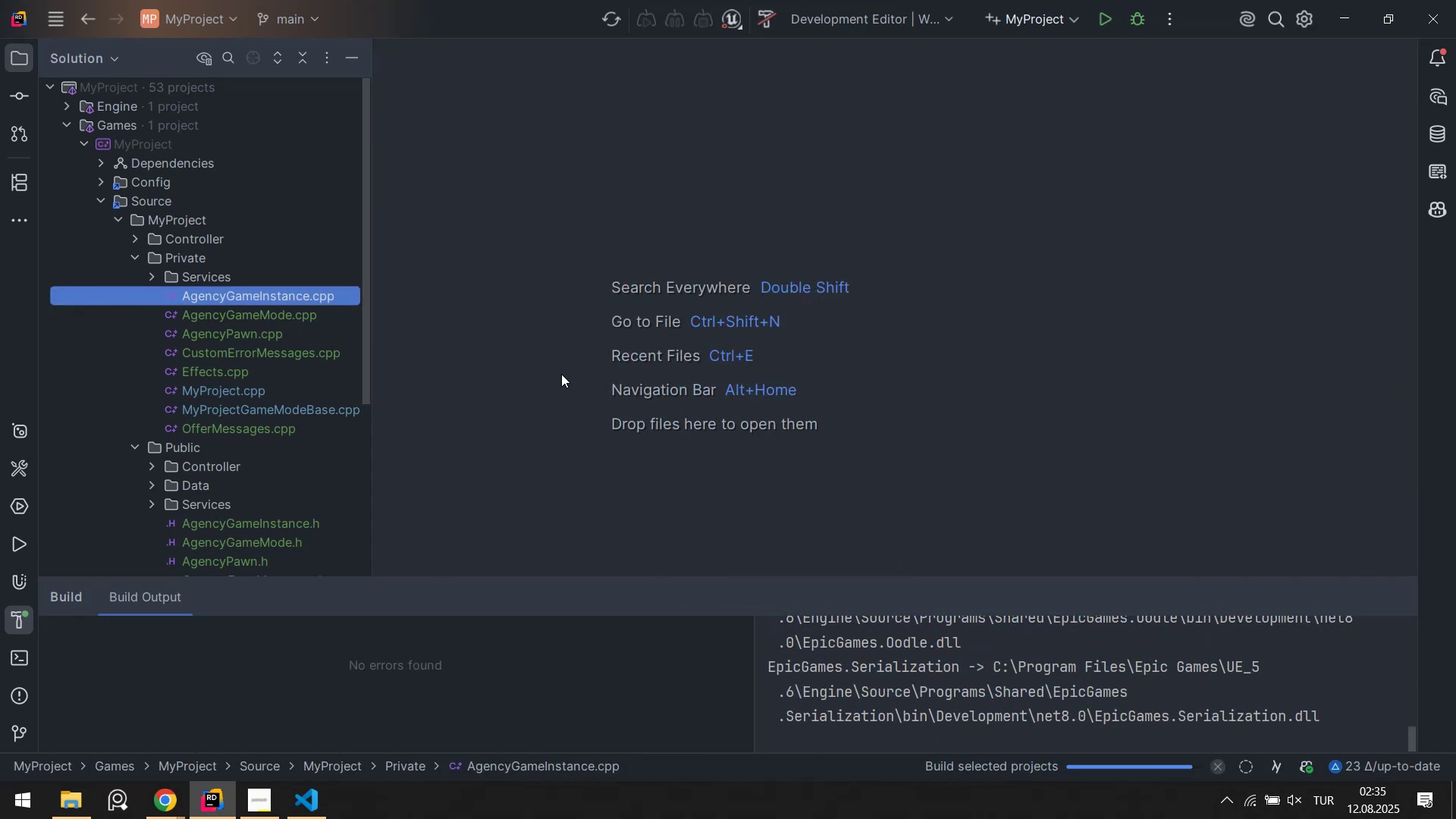 
scroll: coordinate [321, 372], scroll_direction: down, amount: 2.0
 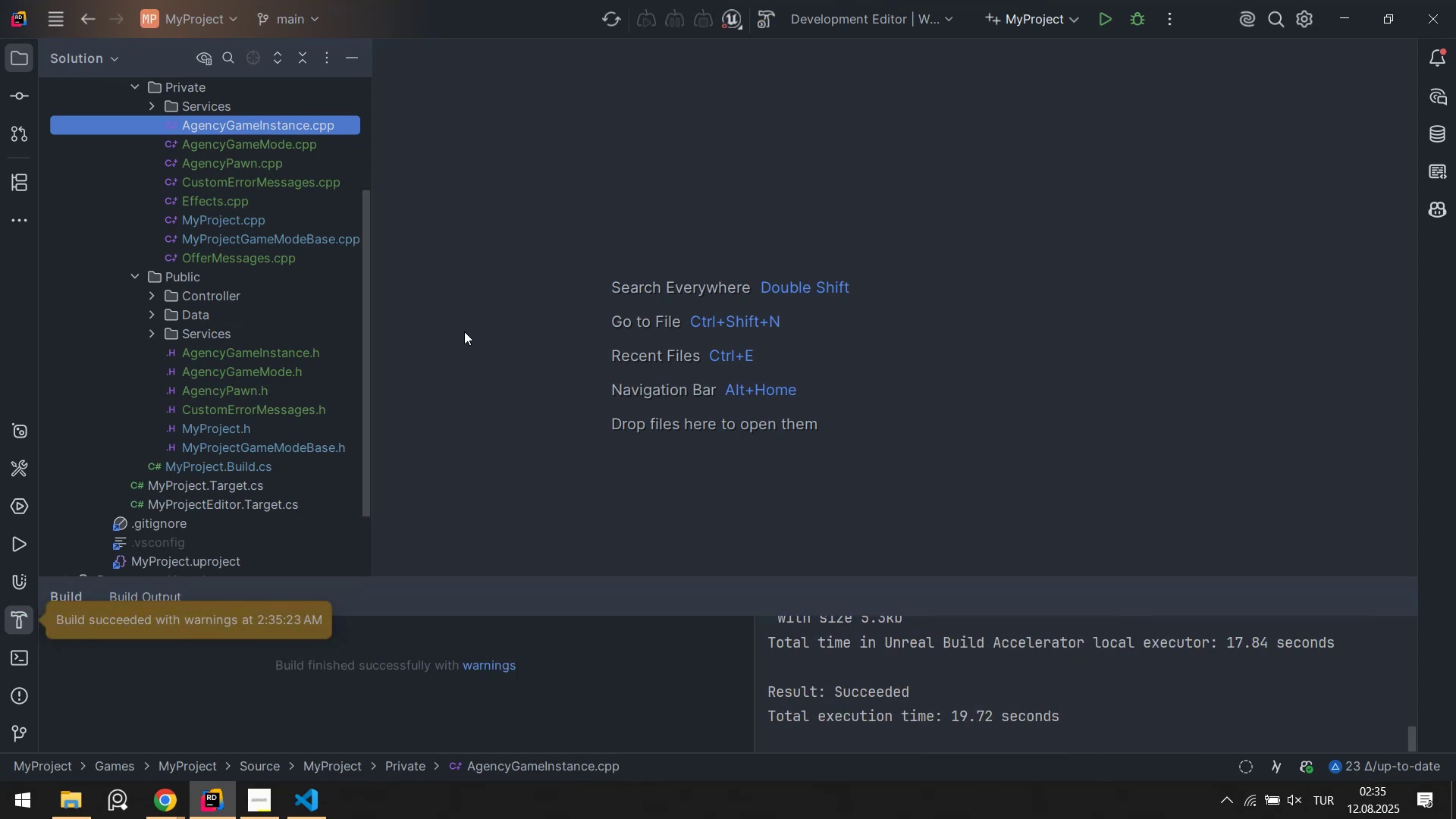 
wait(27.88)
 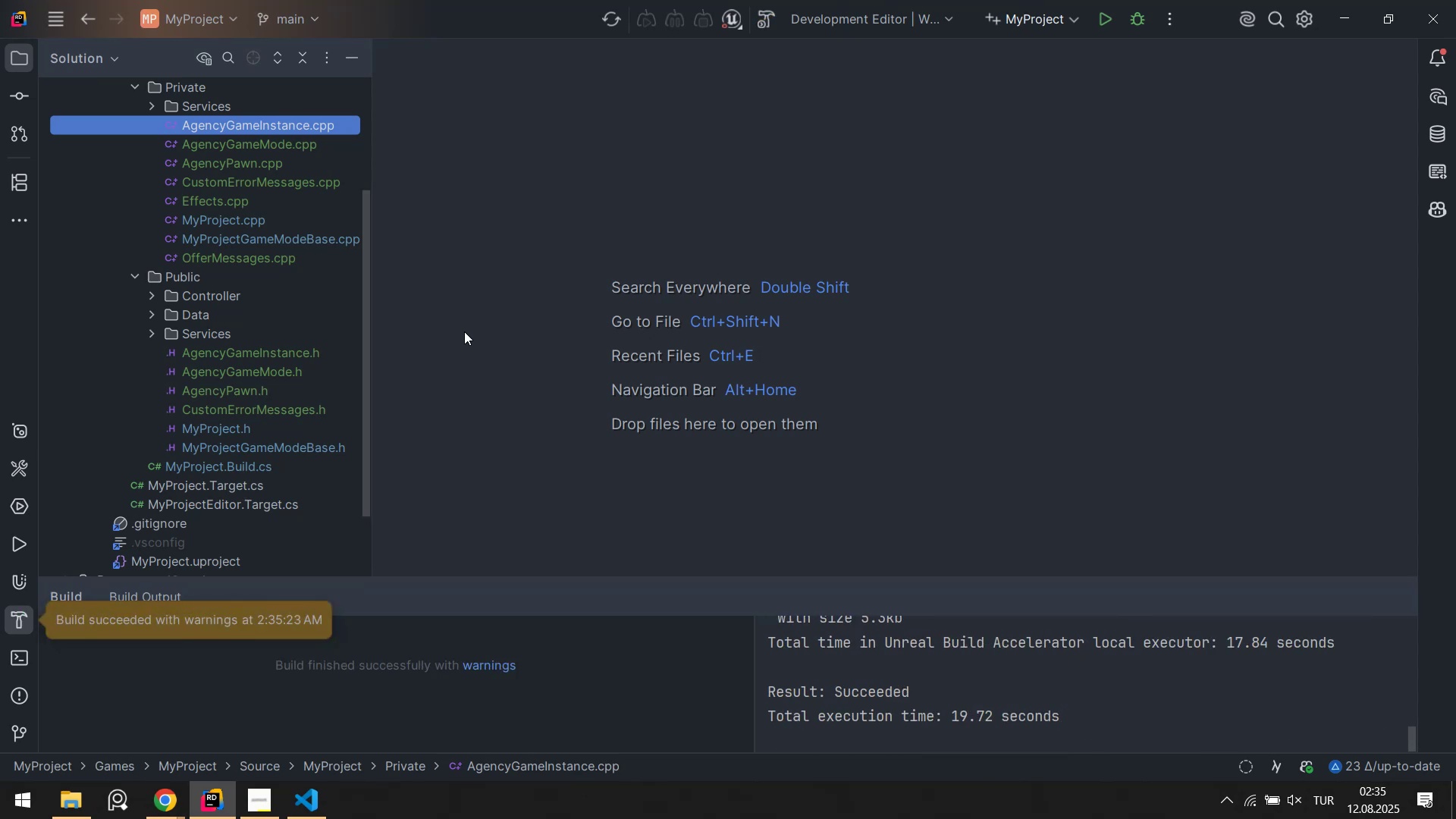 
scroll: coordinate [325, 347], scroll_direction: up, amount: 5.0
 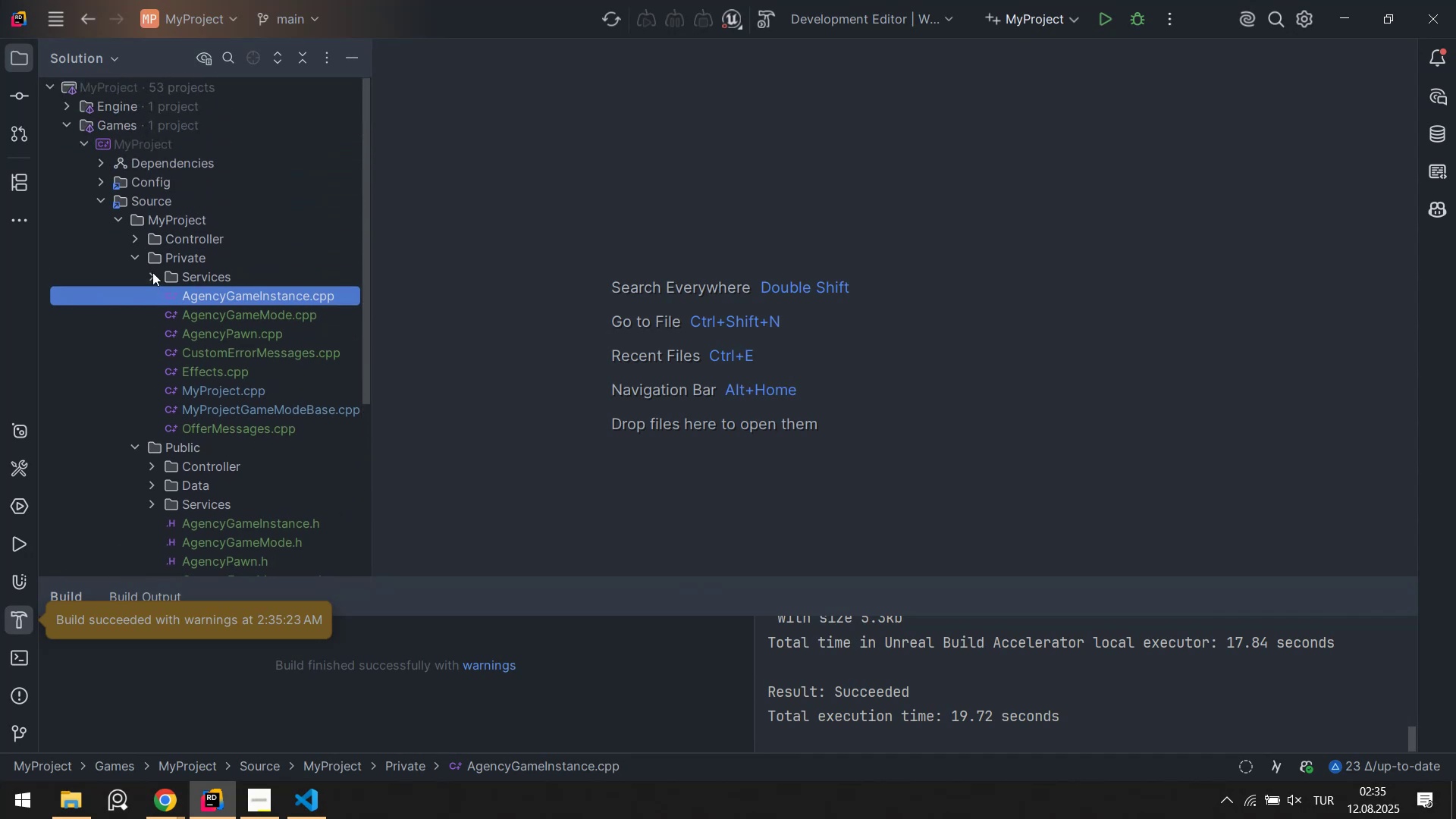 
left_click([137, 258])
 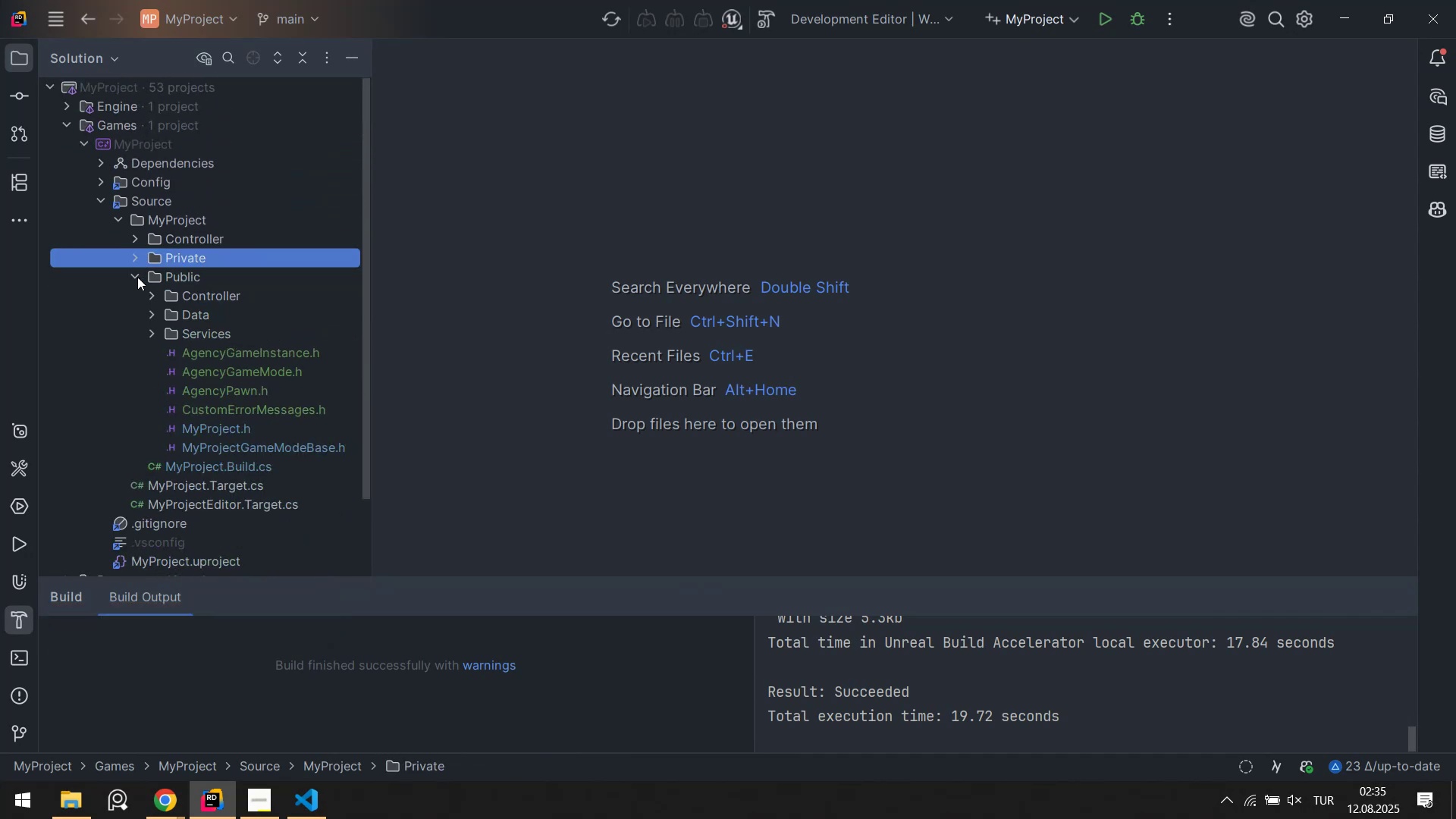 
left_click([137, 277])
 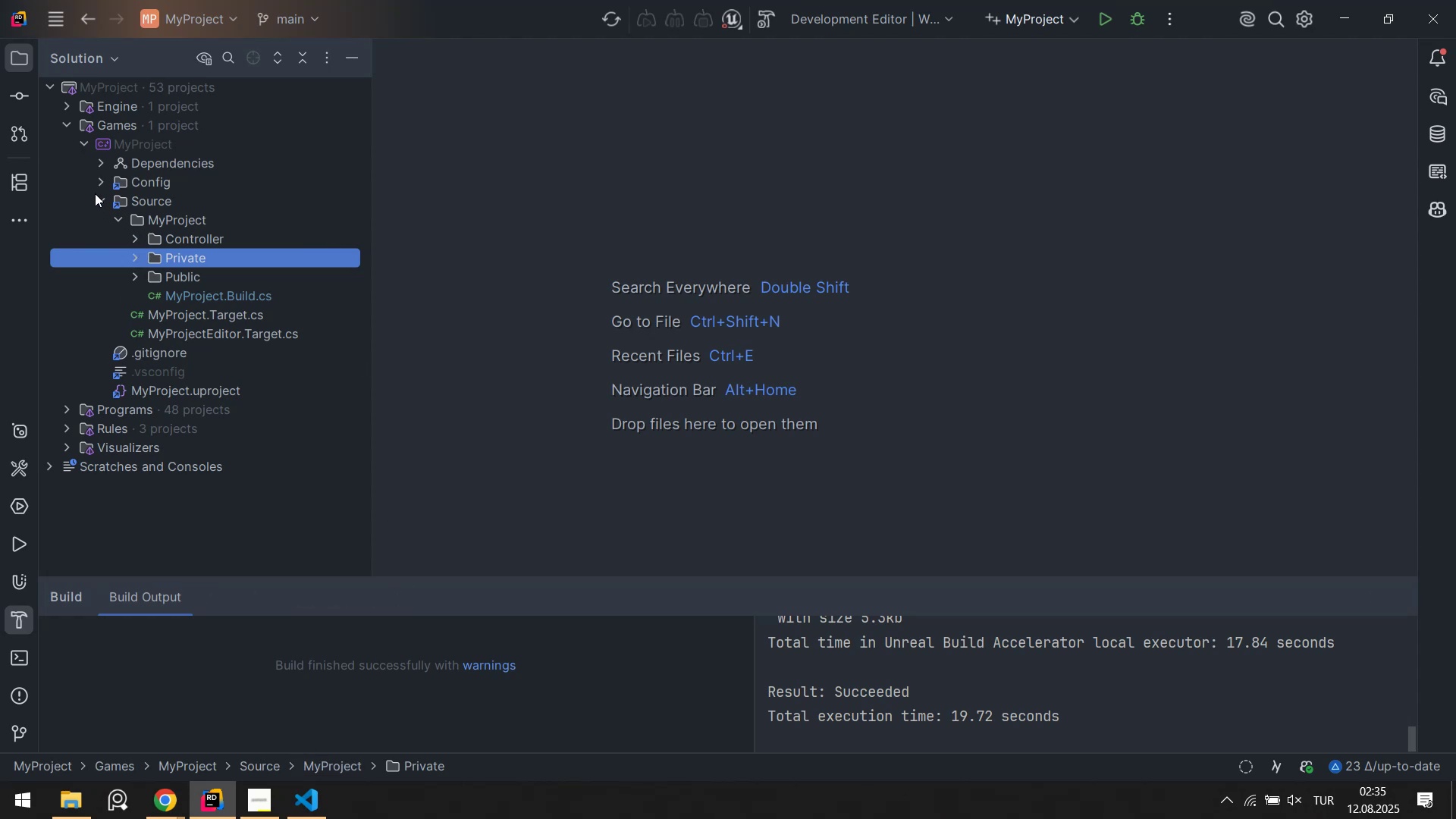 